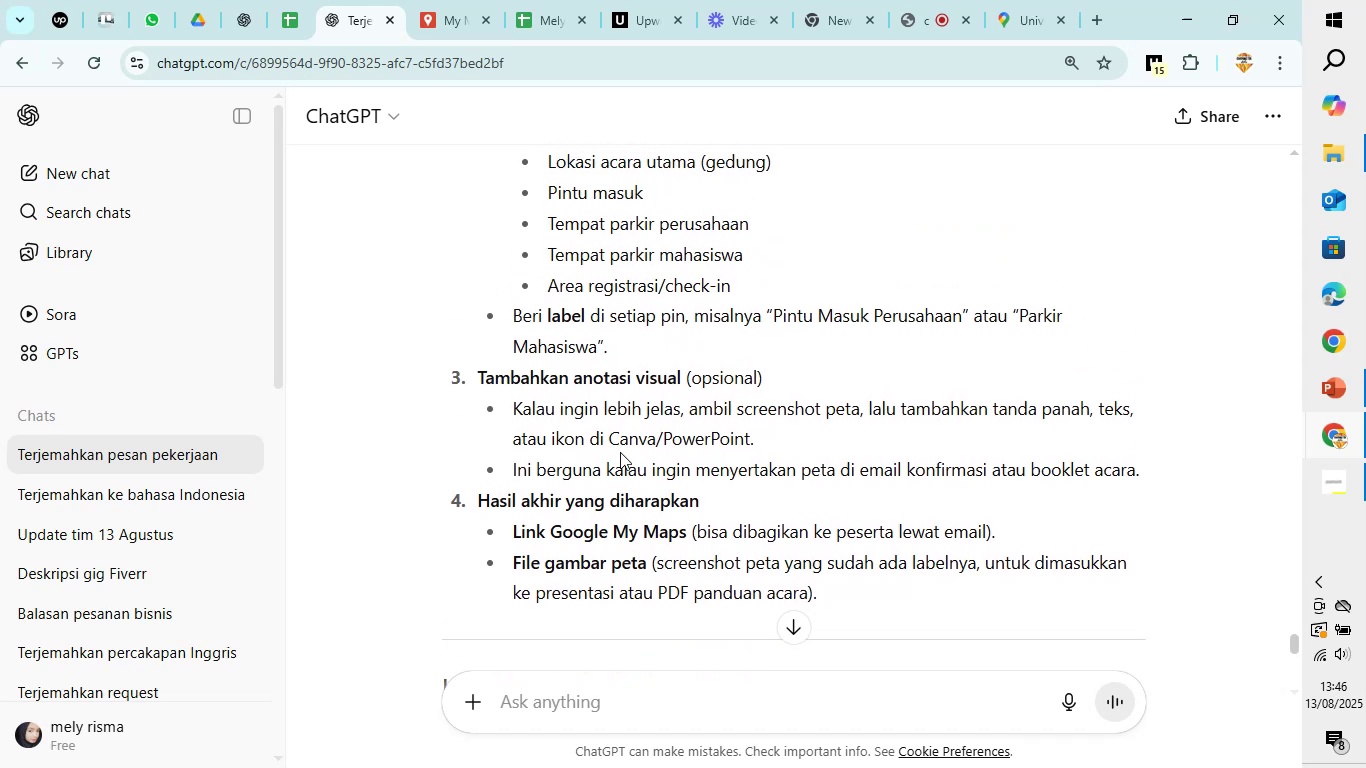 
scroll: coordinate [620, 452], scroll_direction: down, amount: 1.0
 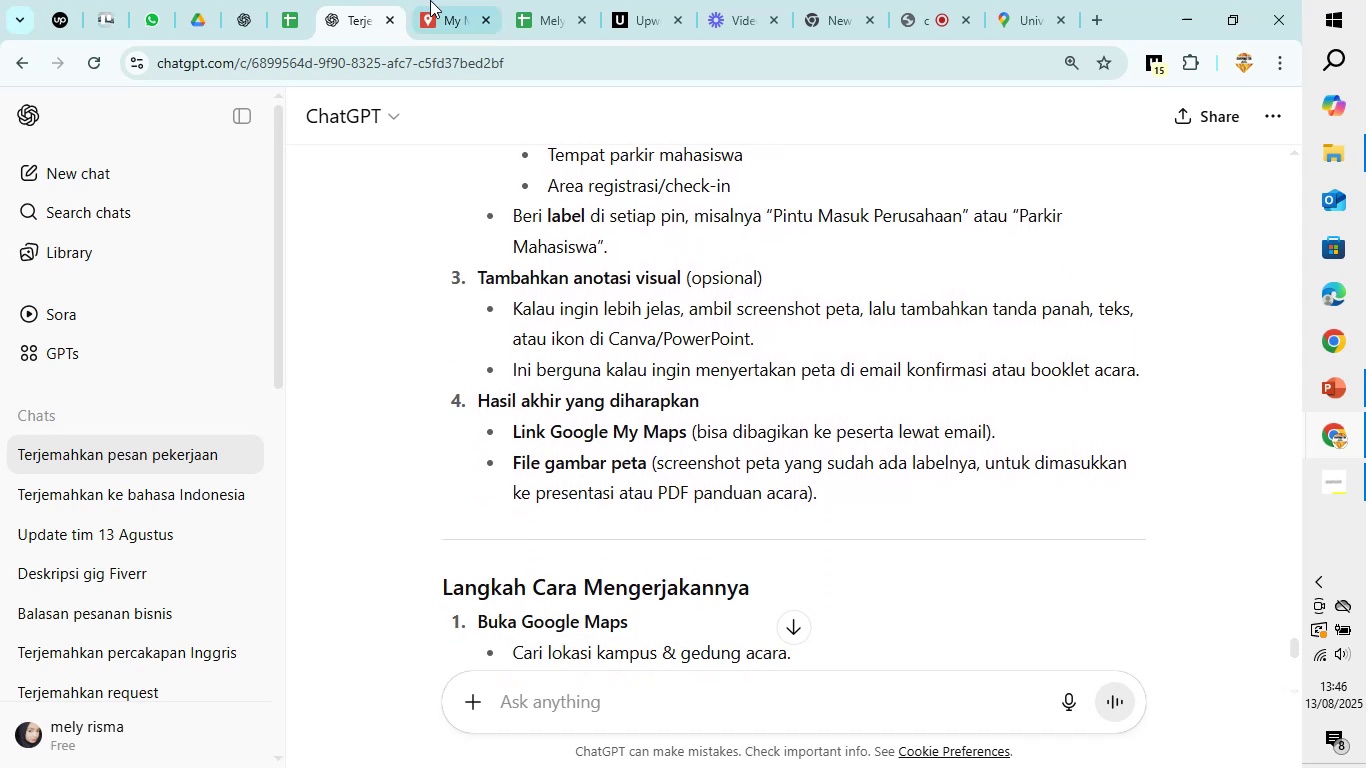 
left_click([440, 0])
 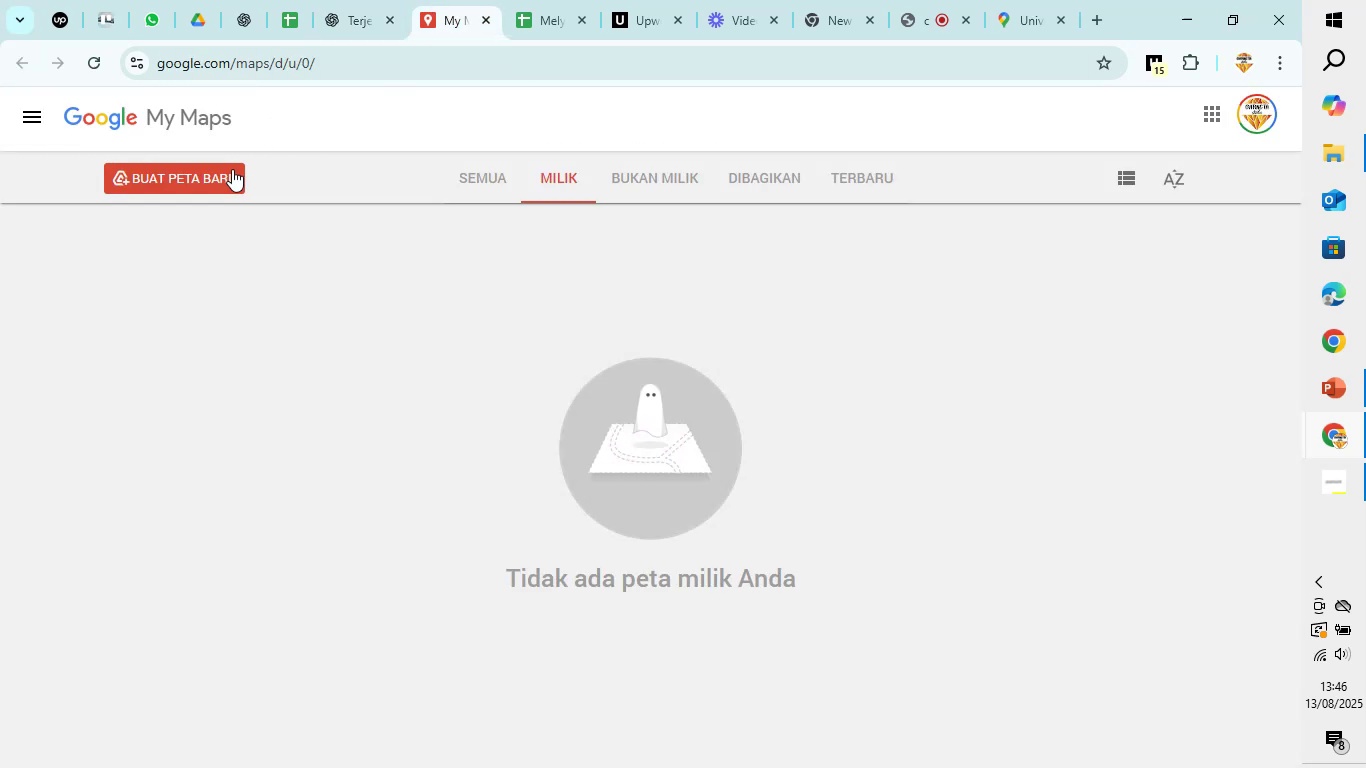 
left_click([232, 169])
 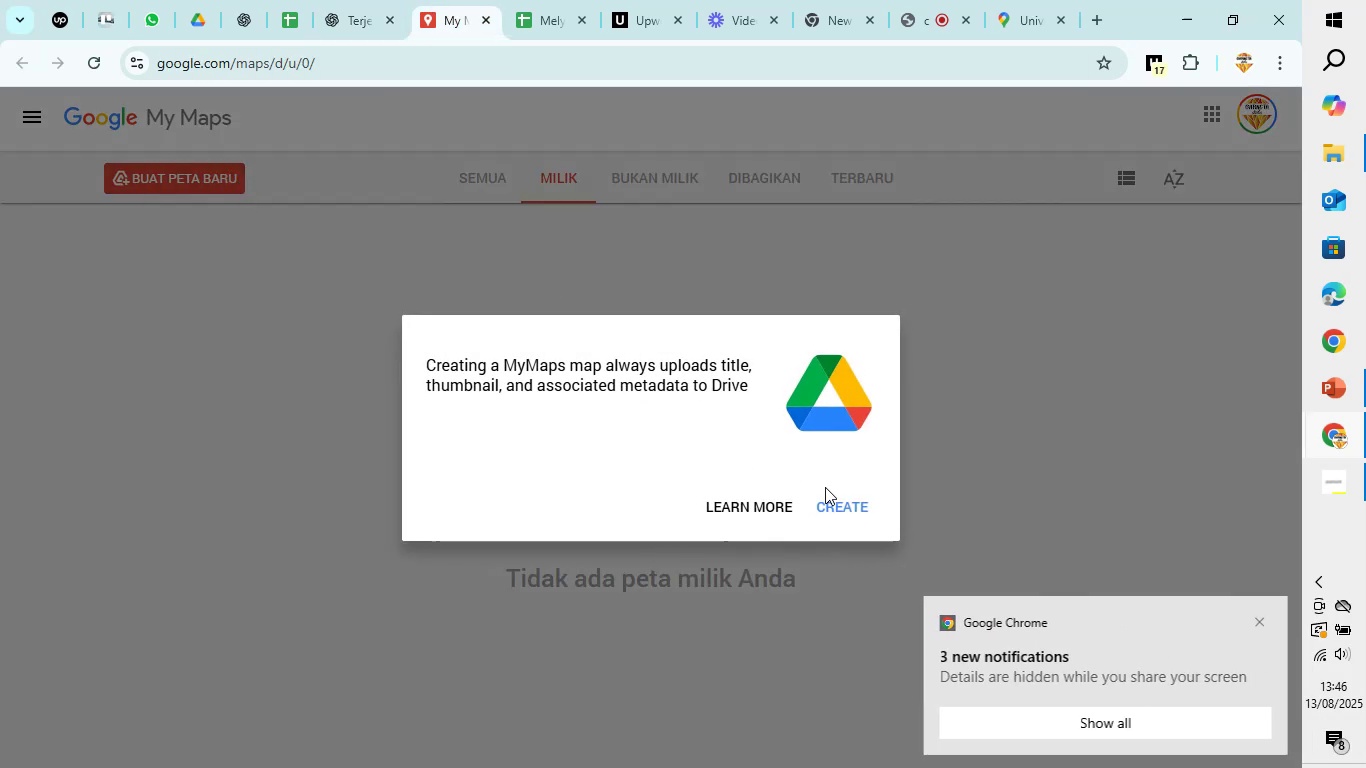 
left_click([846, 505])
 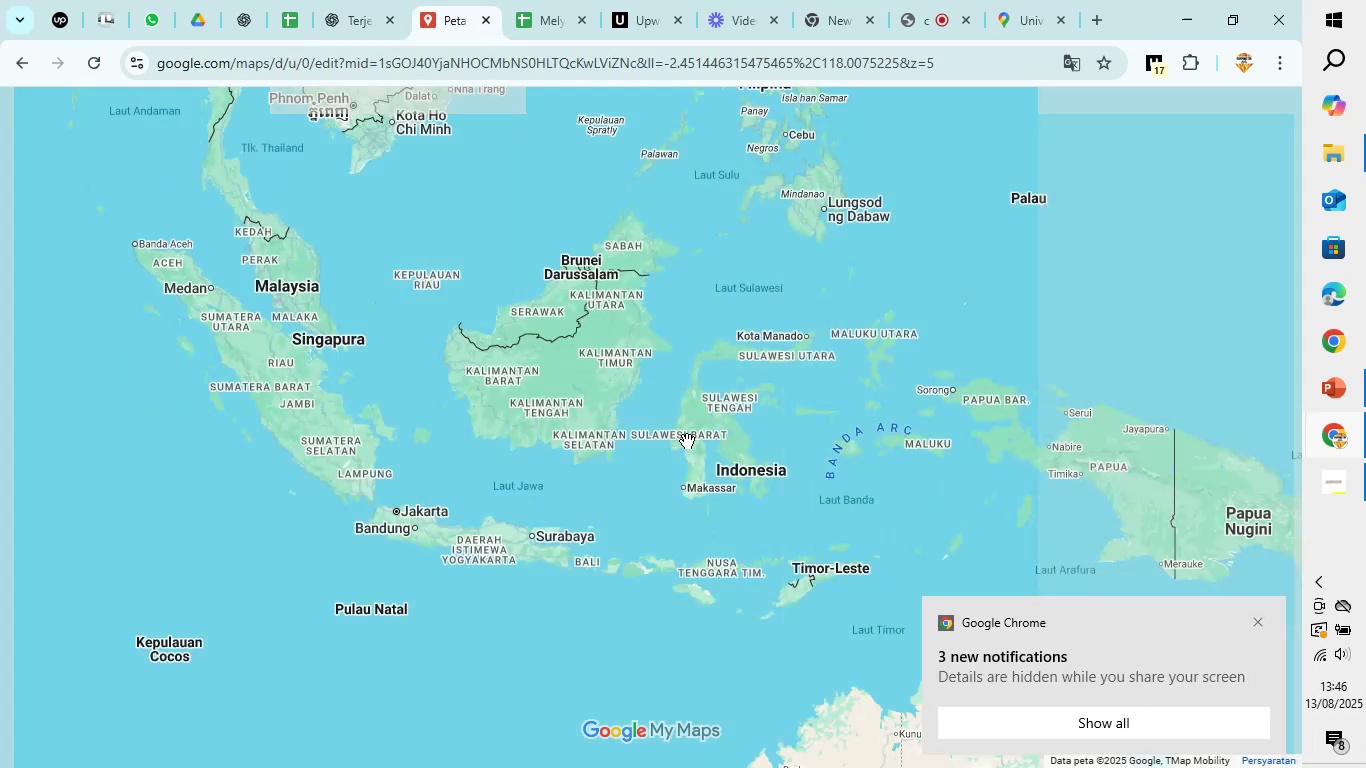 
scroll: coordinate [468, 538], scroll_direction: up, amount: 21.0
 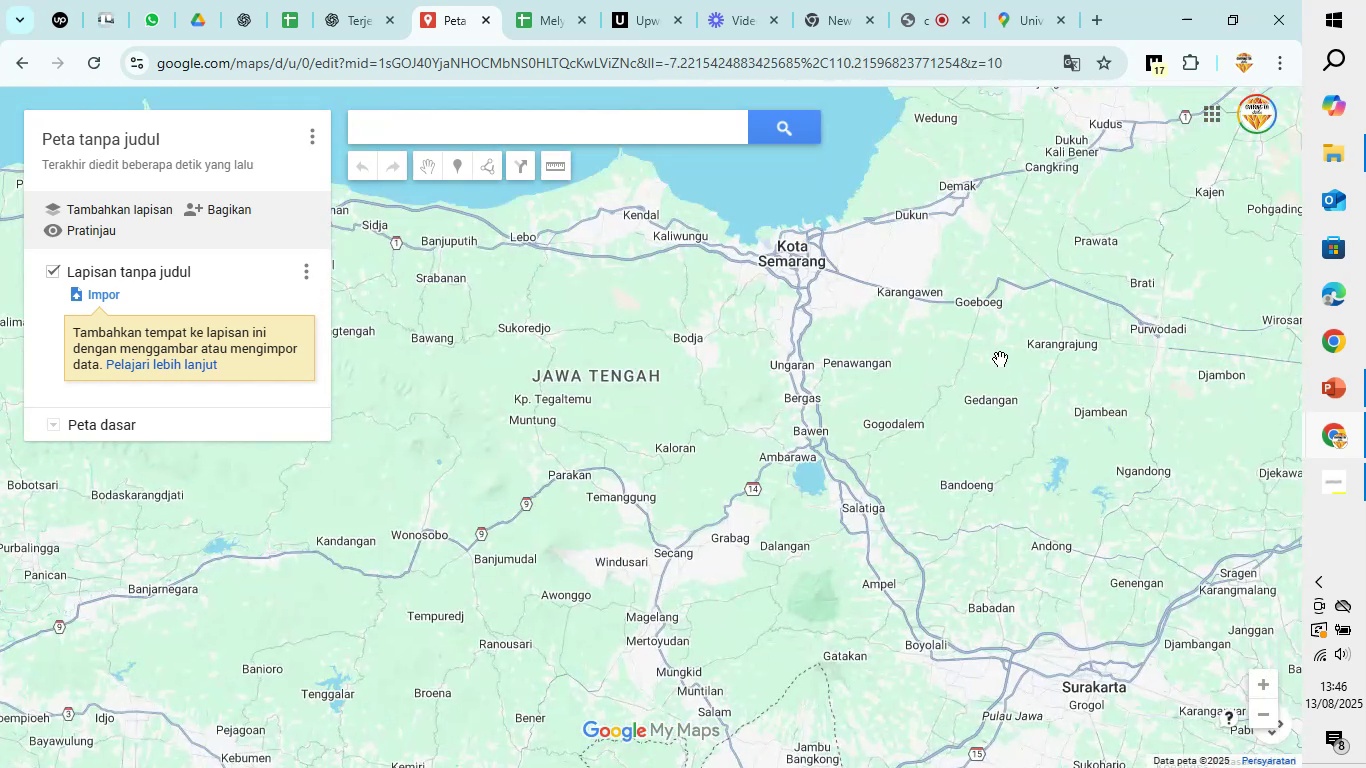 
left_click_drag(start_coordinate=[882, 269], to_coordinate=[827, 430])
 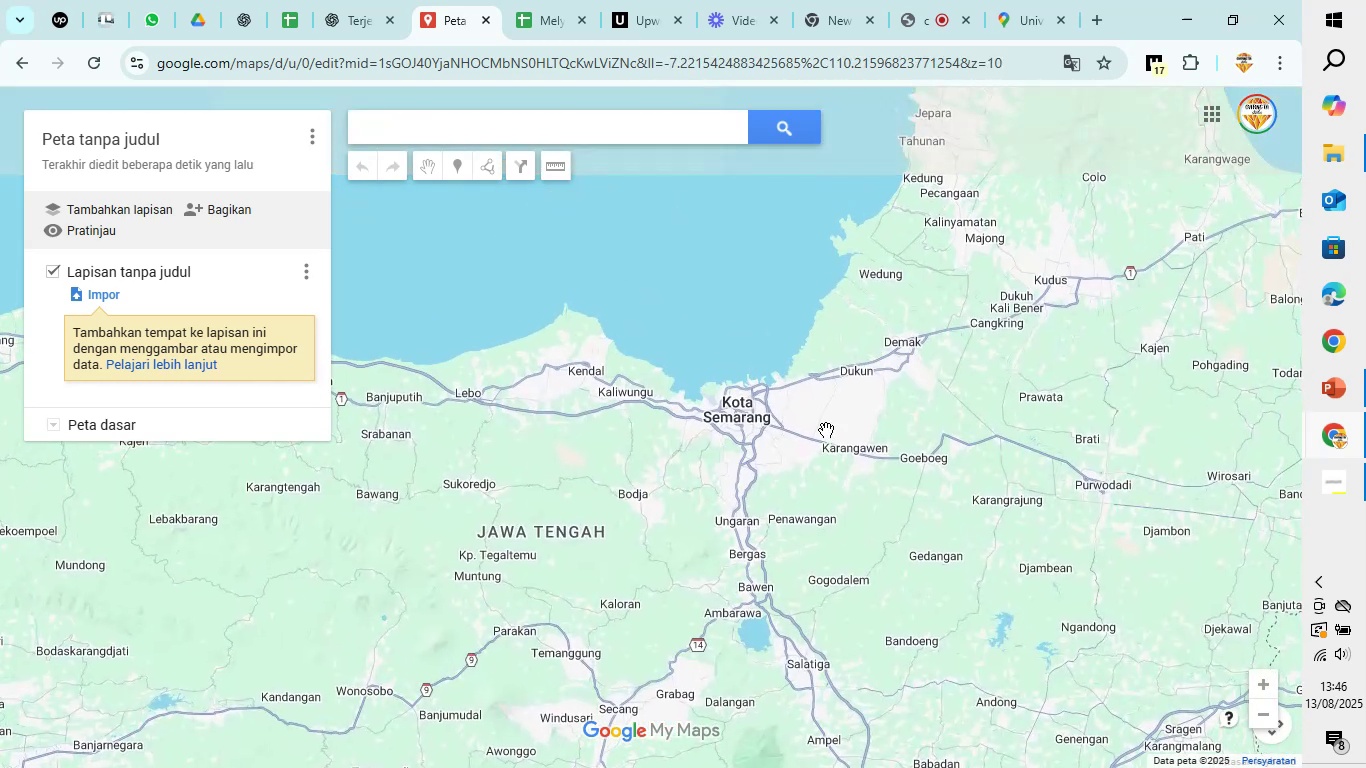 
scroll: coordinate [759, 455], scroll_direction: up, amount: 18.0
 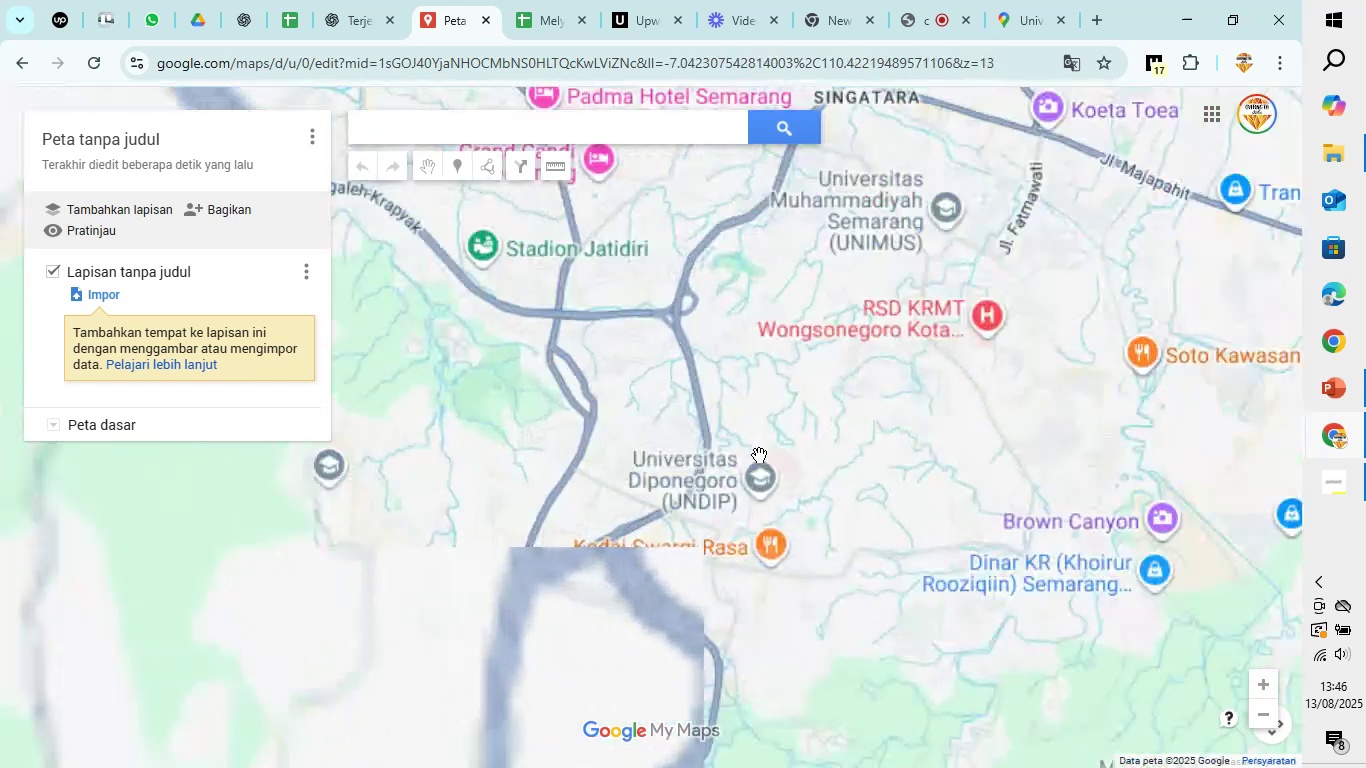 
left_click_drag(start_coordinate=[740, 451], to_coordinate=[767, 590])
 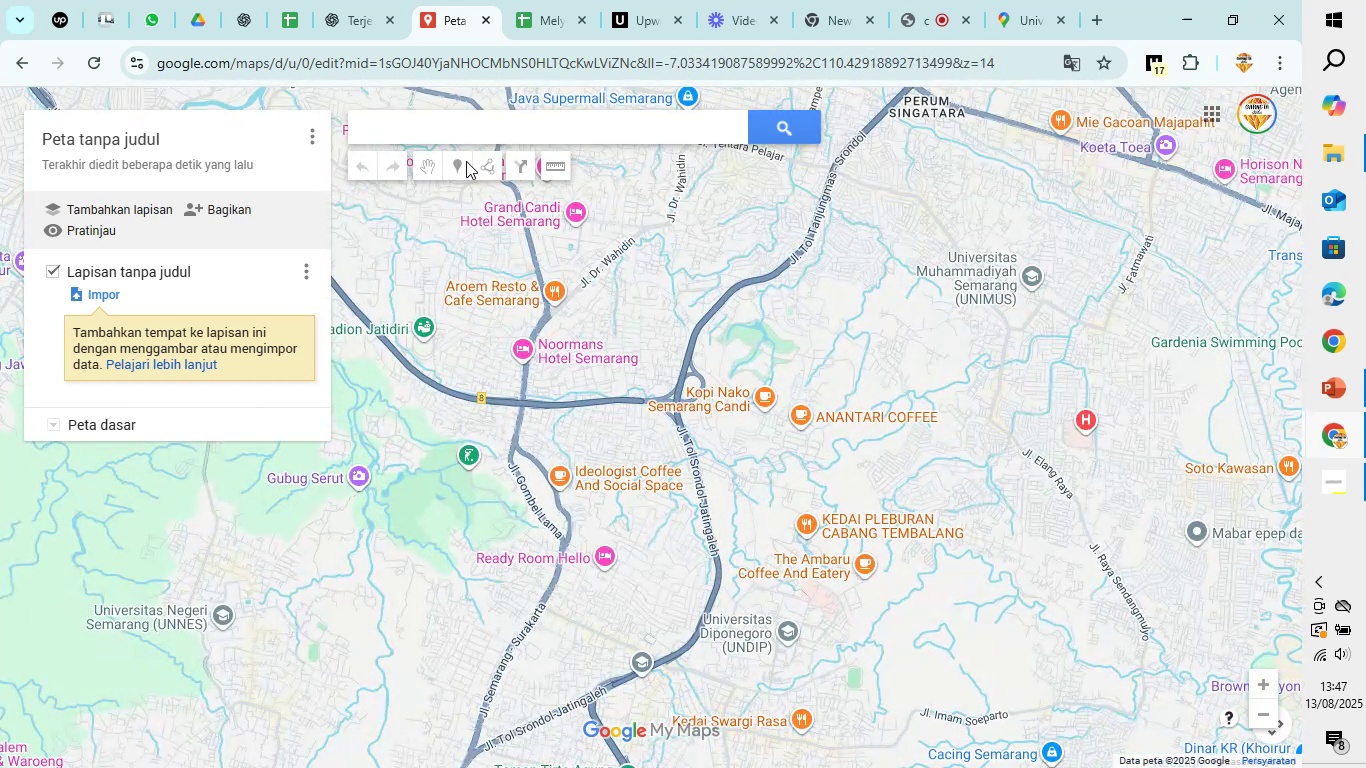 
left_click([459, 177])
 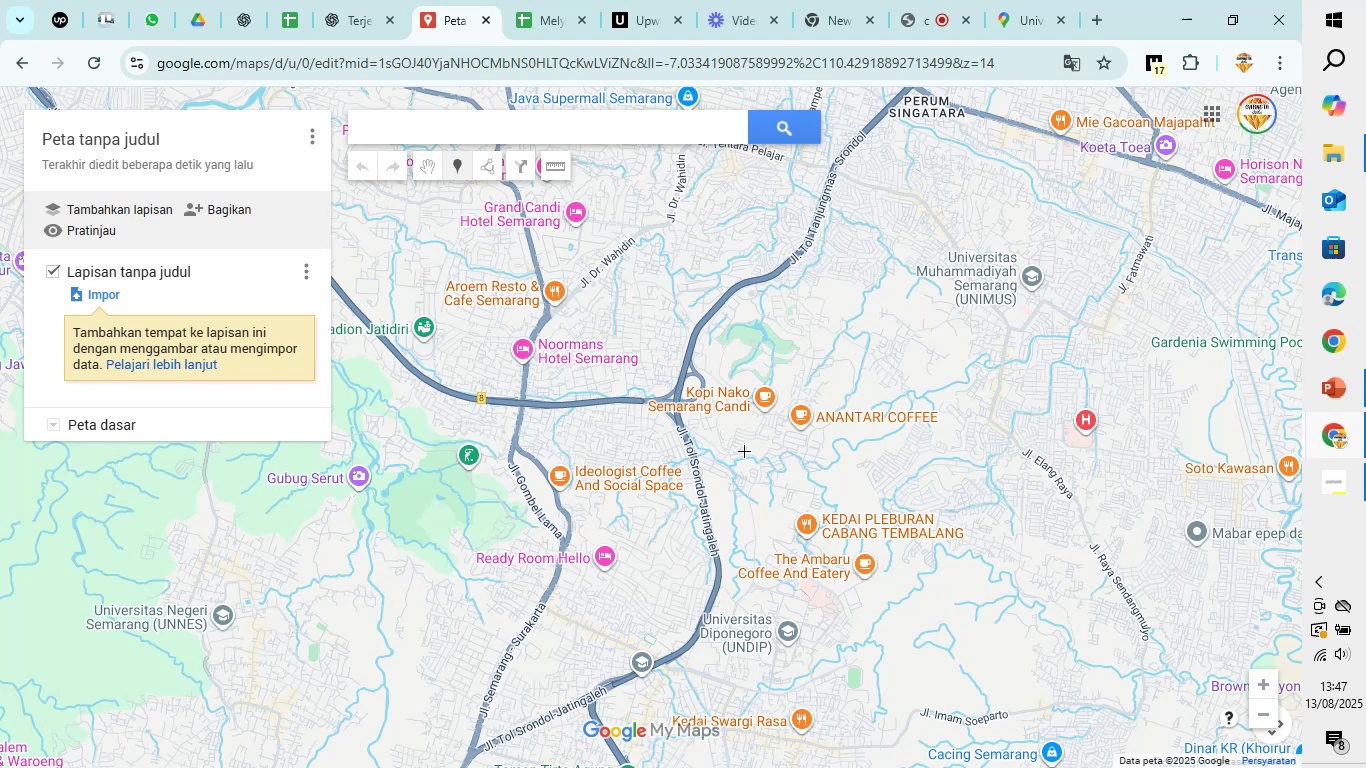 
left_click([762, 418])
 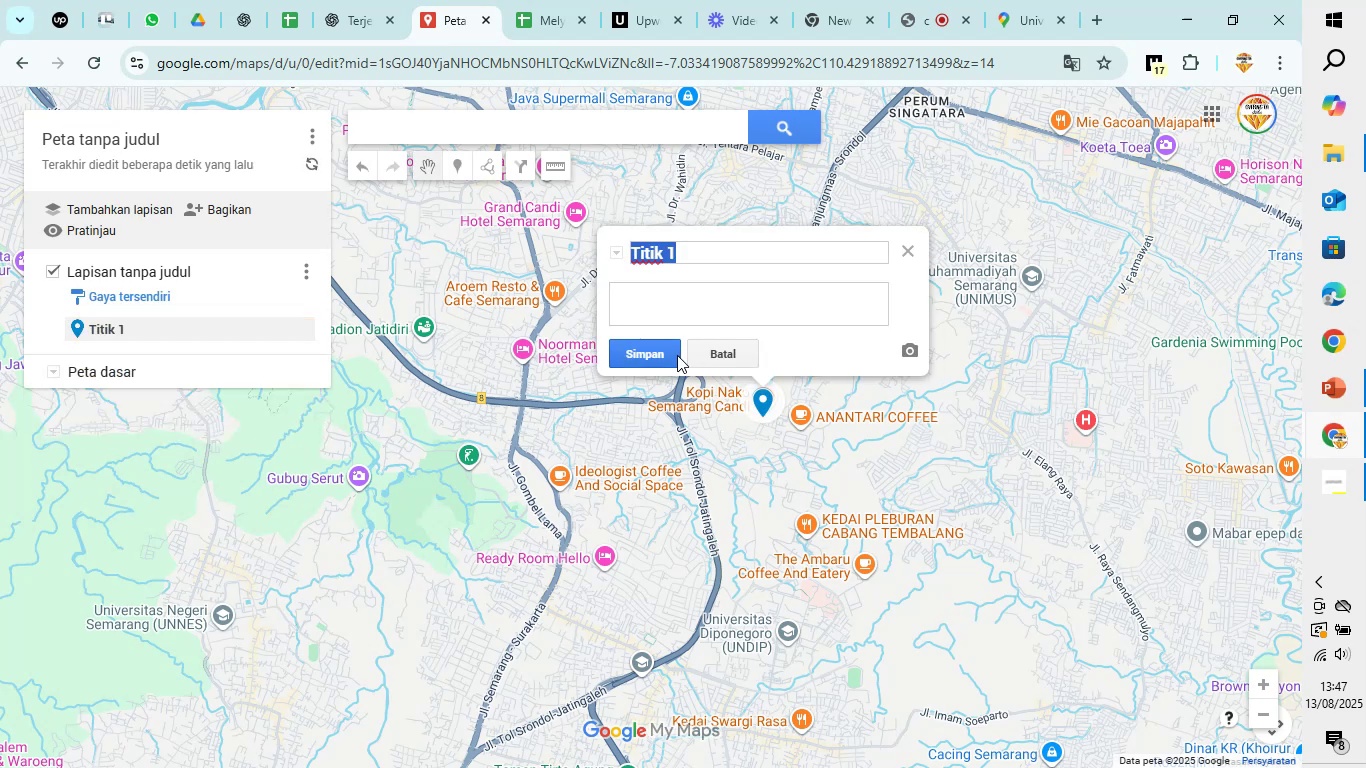 
left_click([664, 354])
 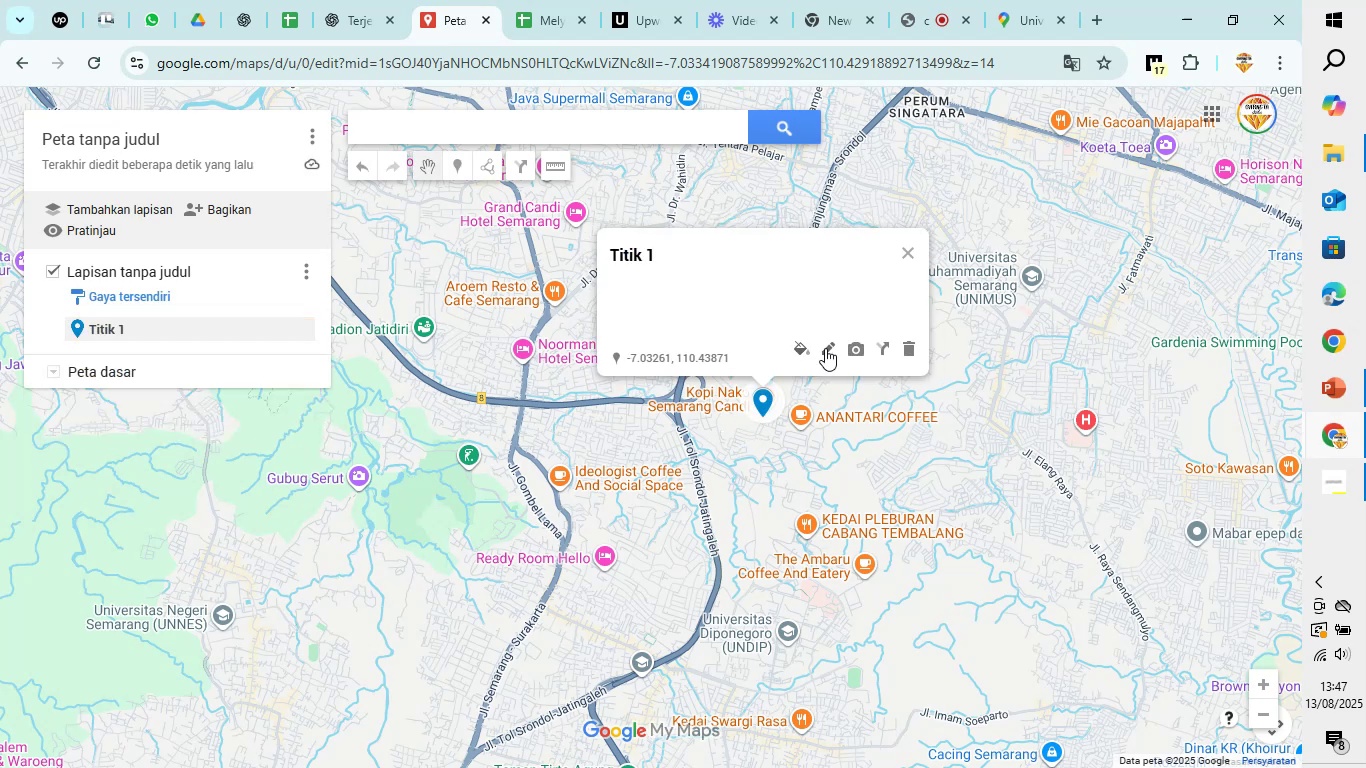 
left_click([829, 351])
 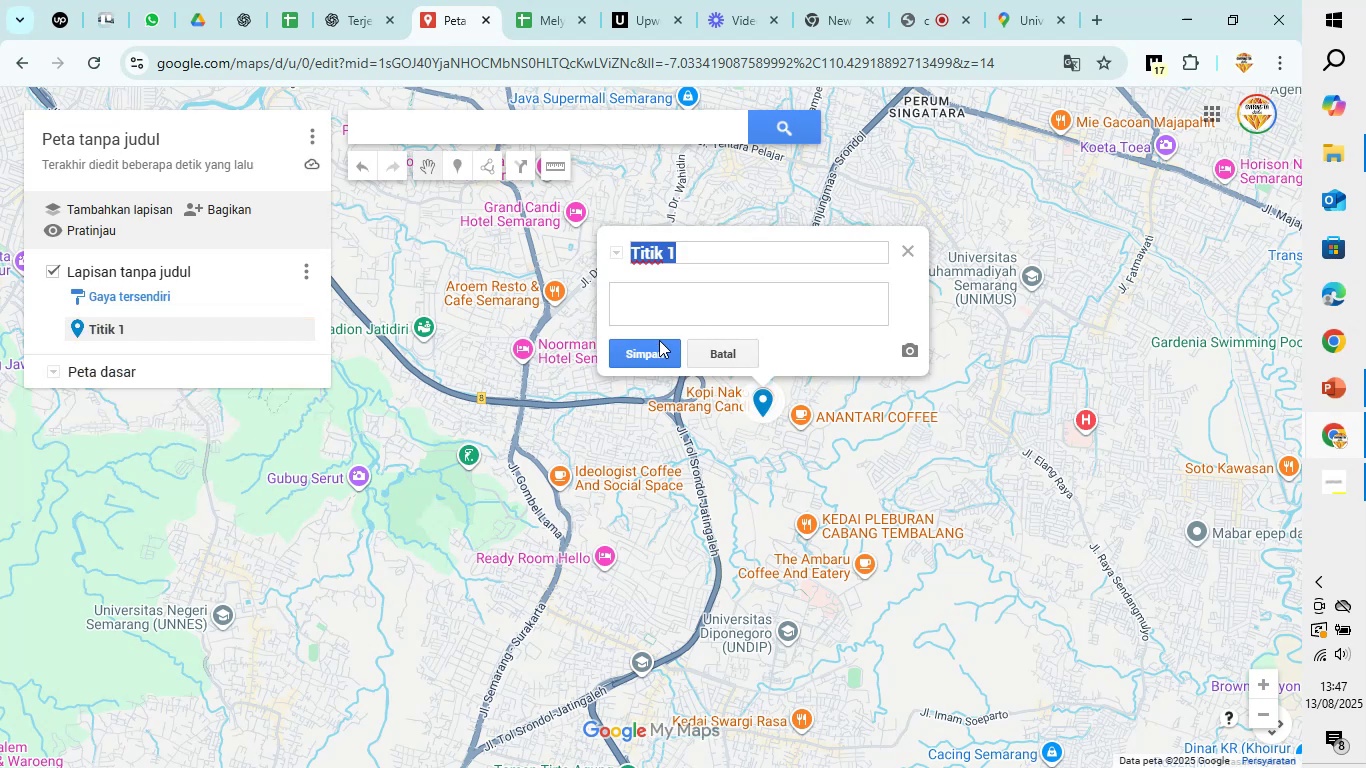 
left_click([656, 347])
 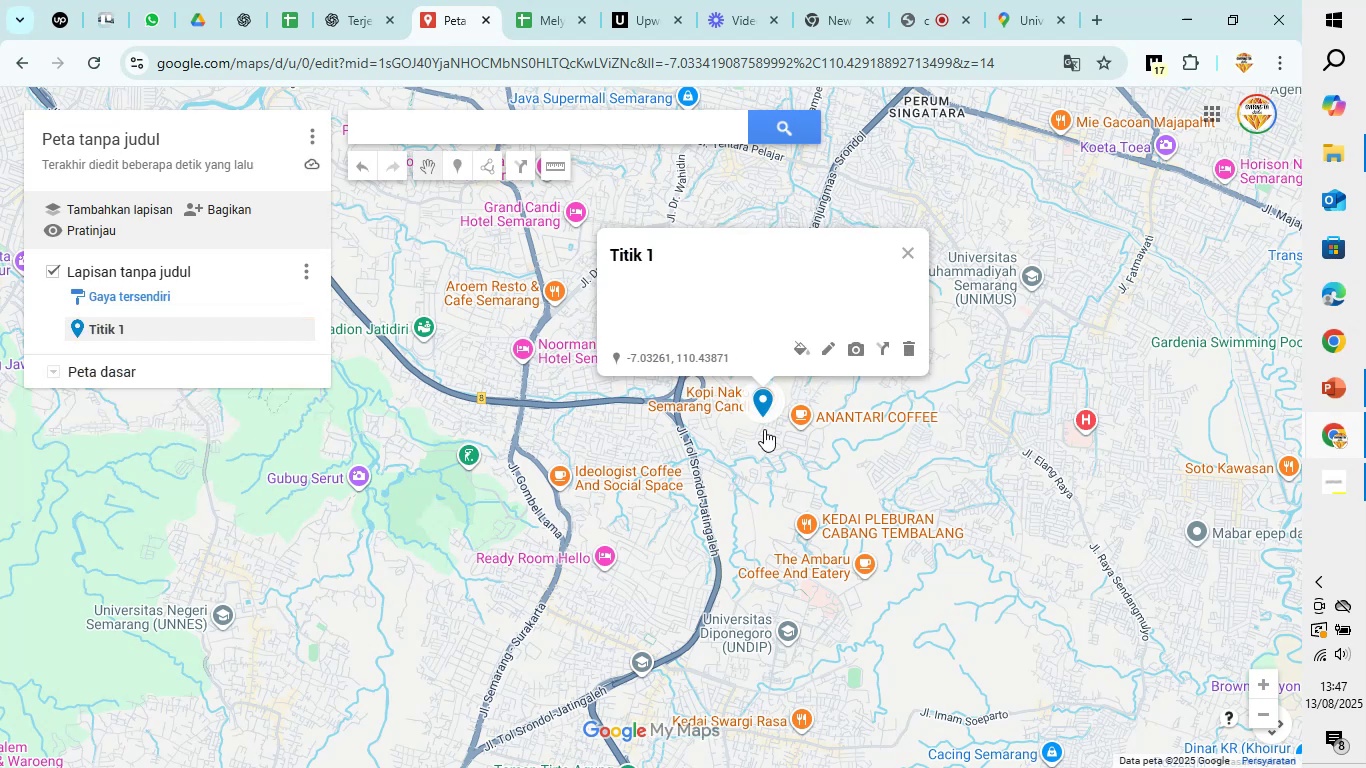 
left_click([736, 479])
 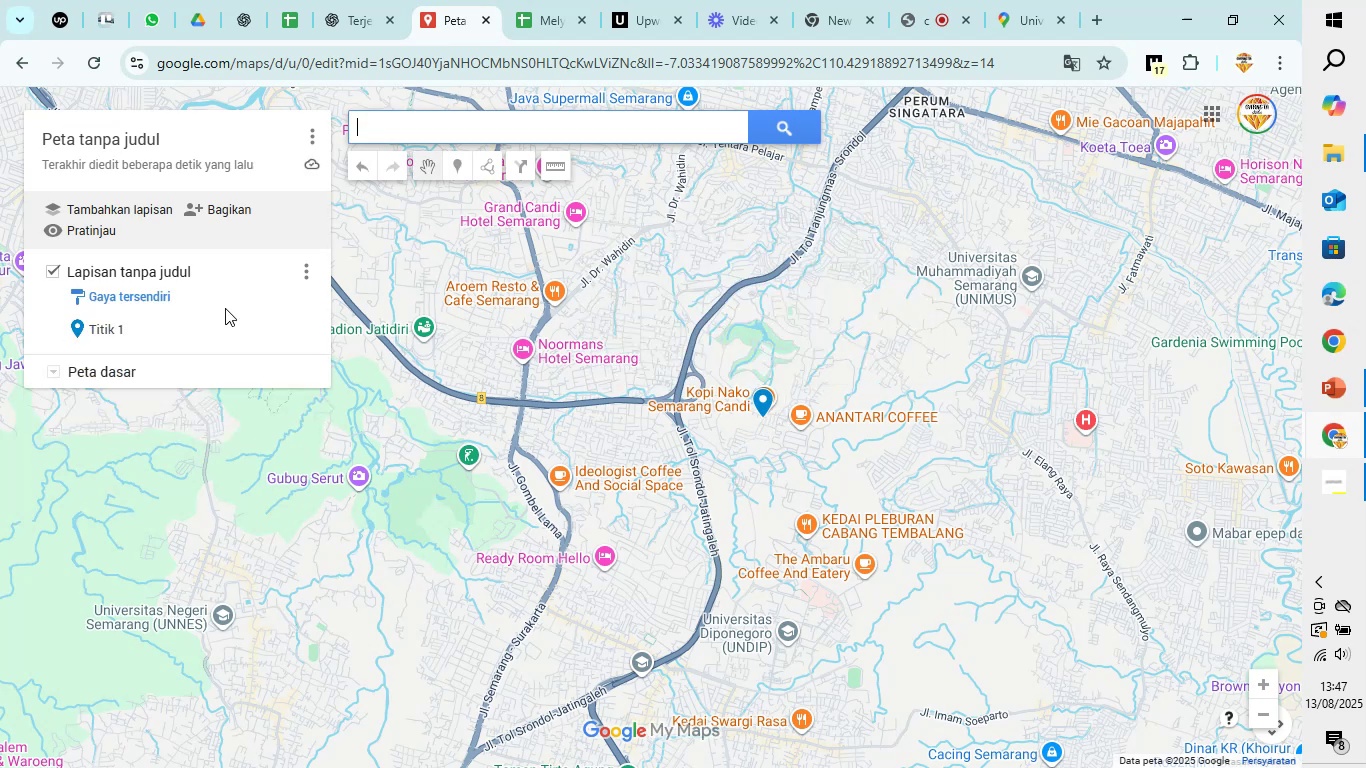 
left_click([212, 324])
 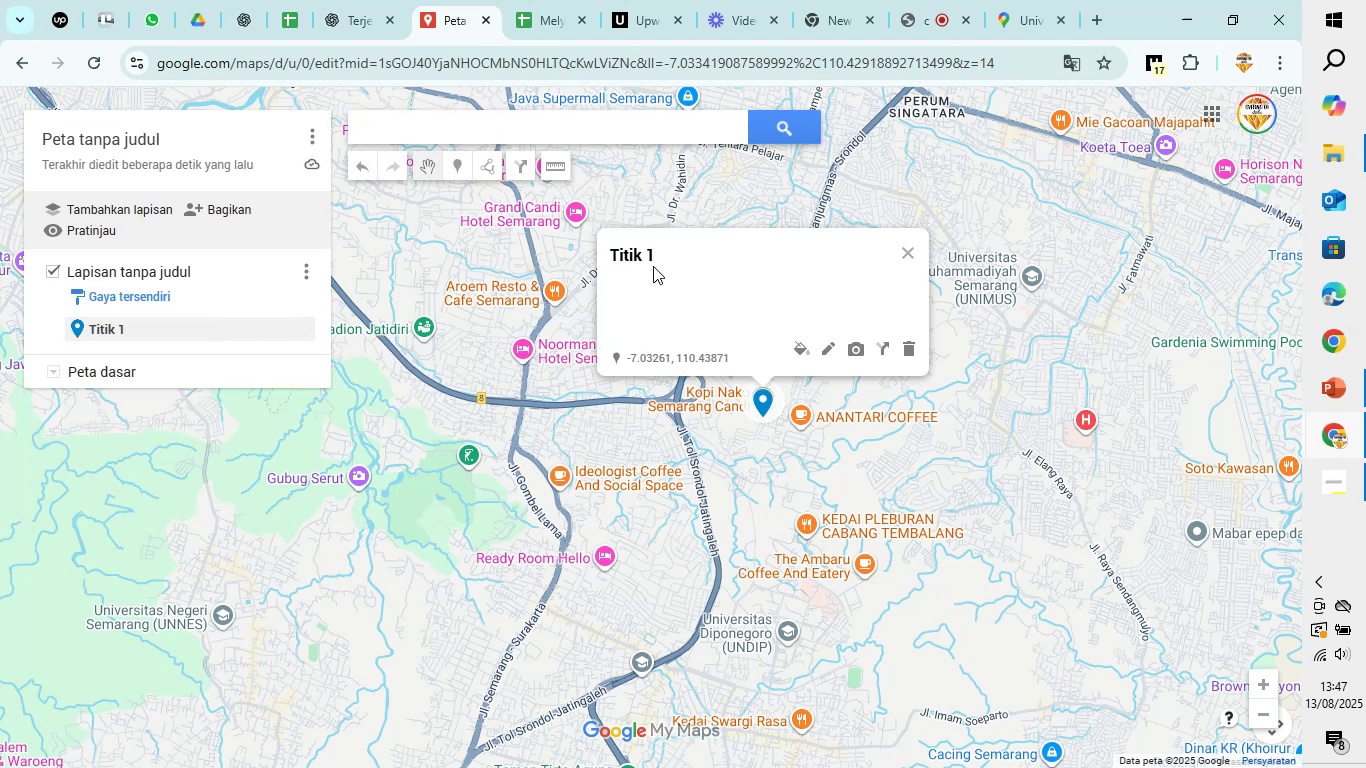 
double_click([657, 255])
 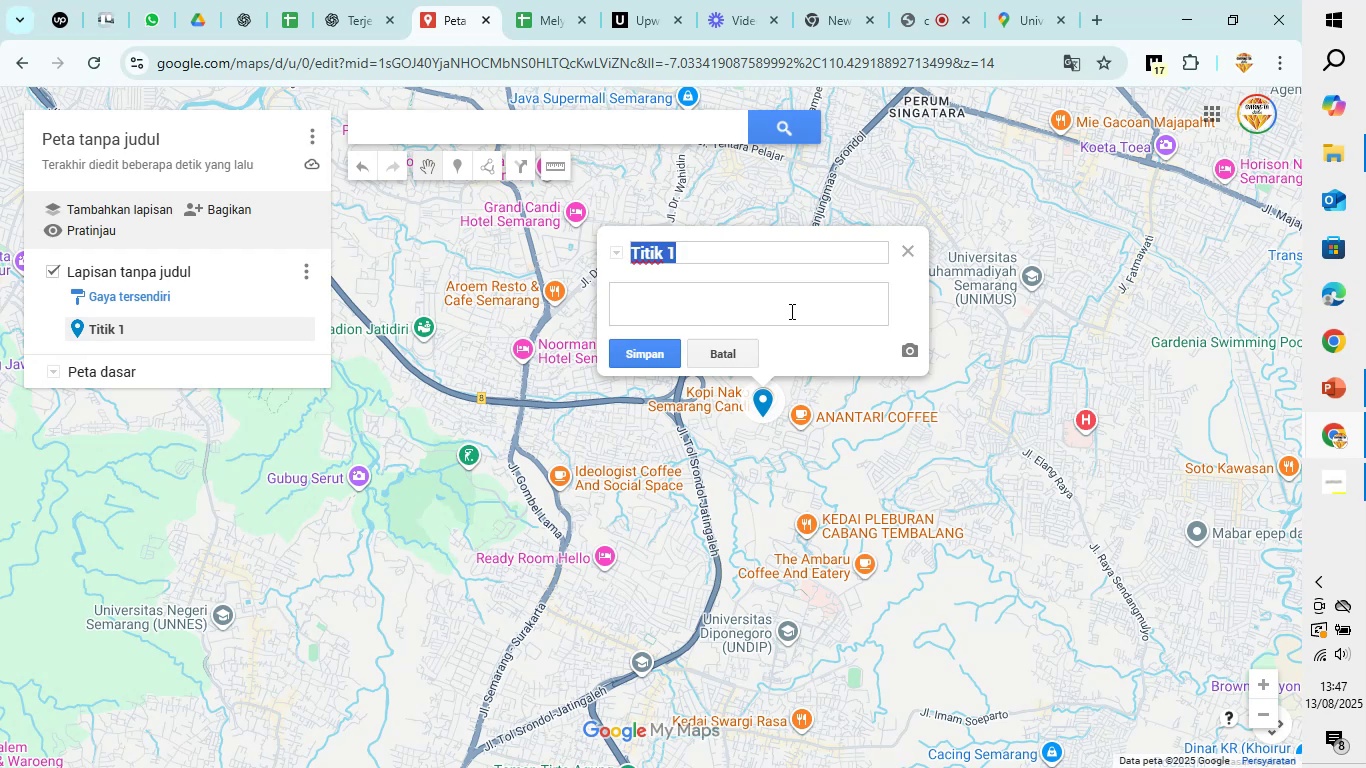 
left_click([712, 258])
 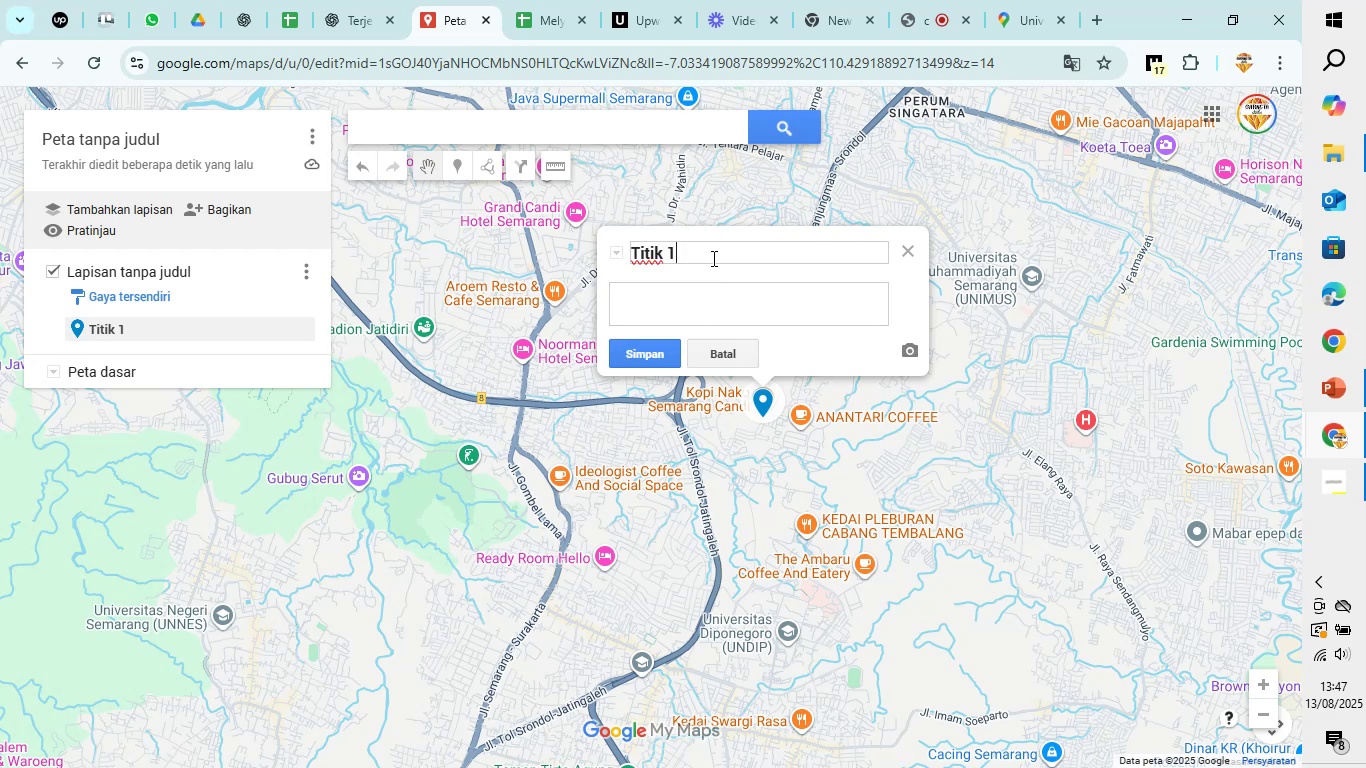 
left_click_drag(start_coordinate=[712, 258], to_coordinate=[607, 260])
 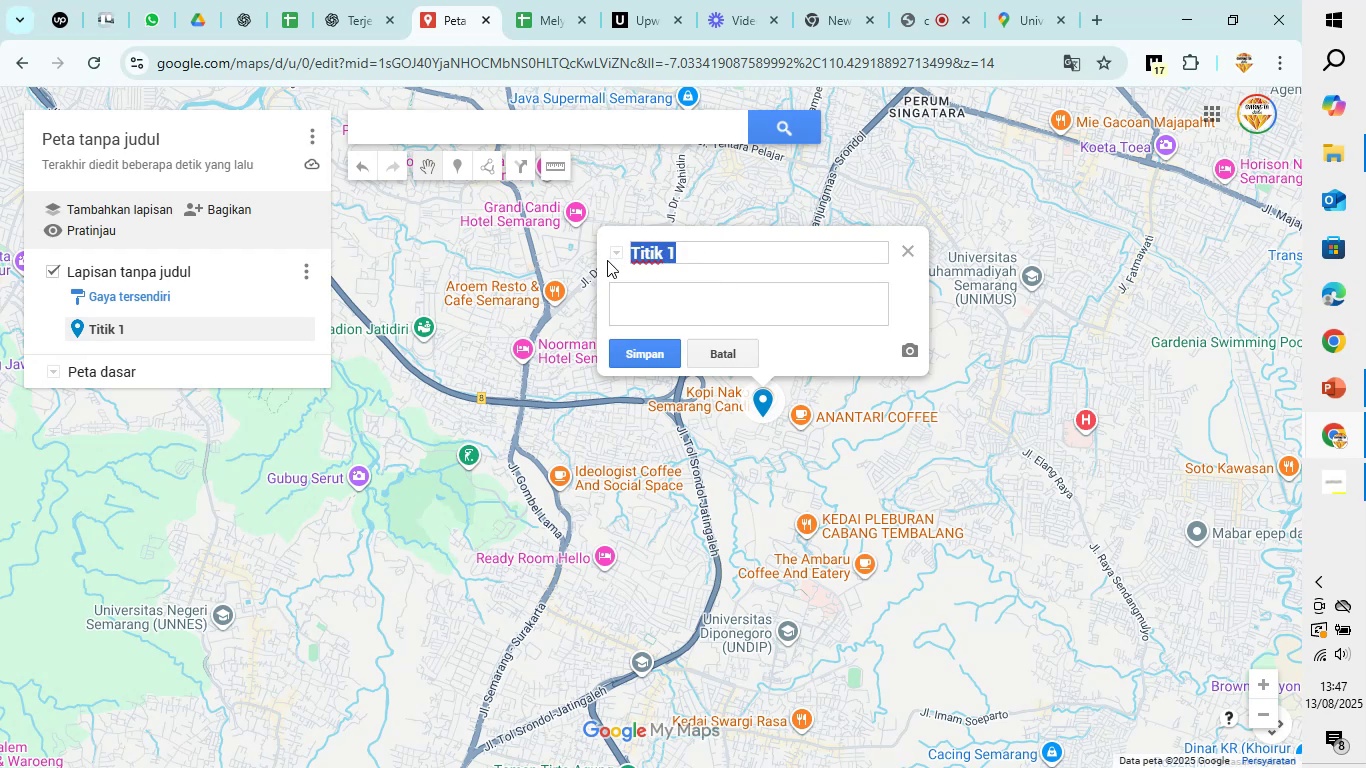 
left_click([607, 260])
 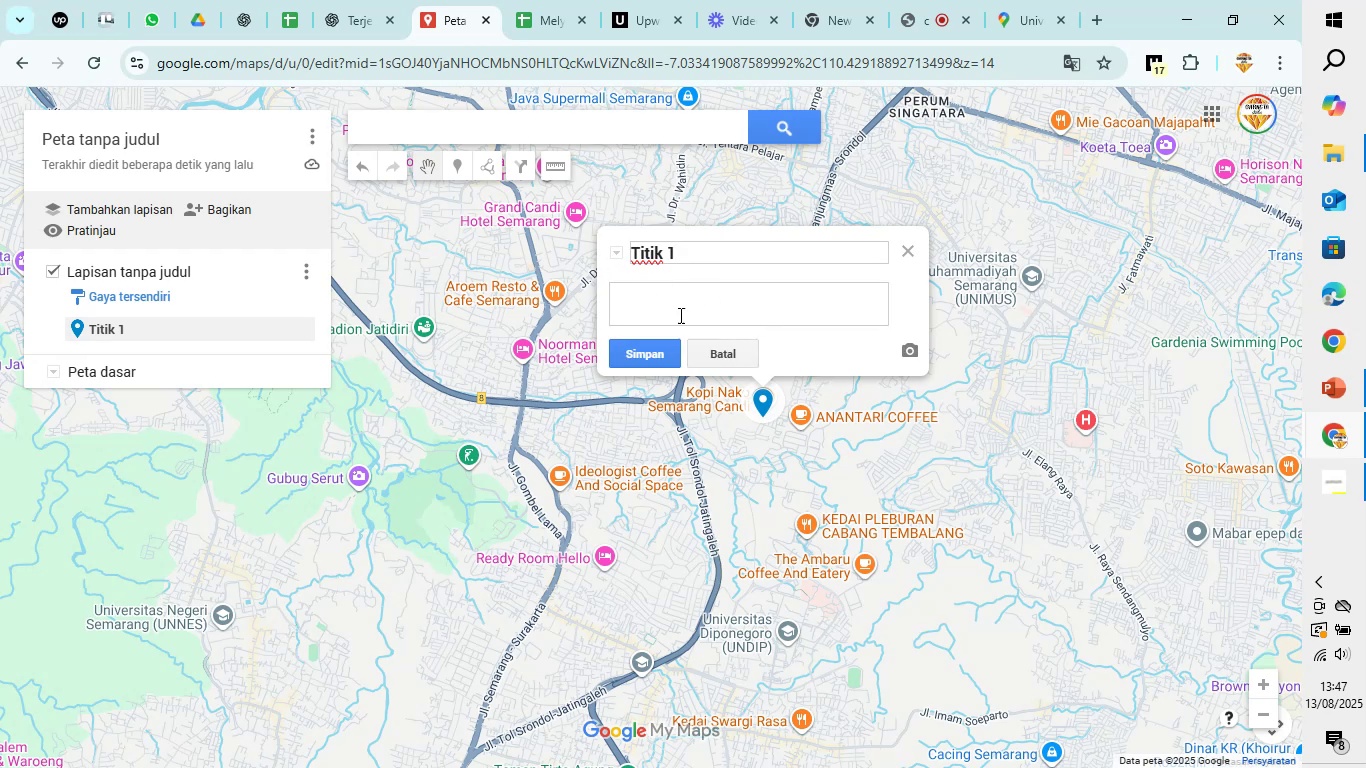 
left_click([662, 351])
 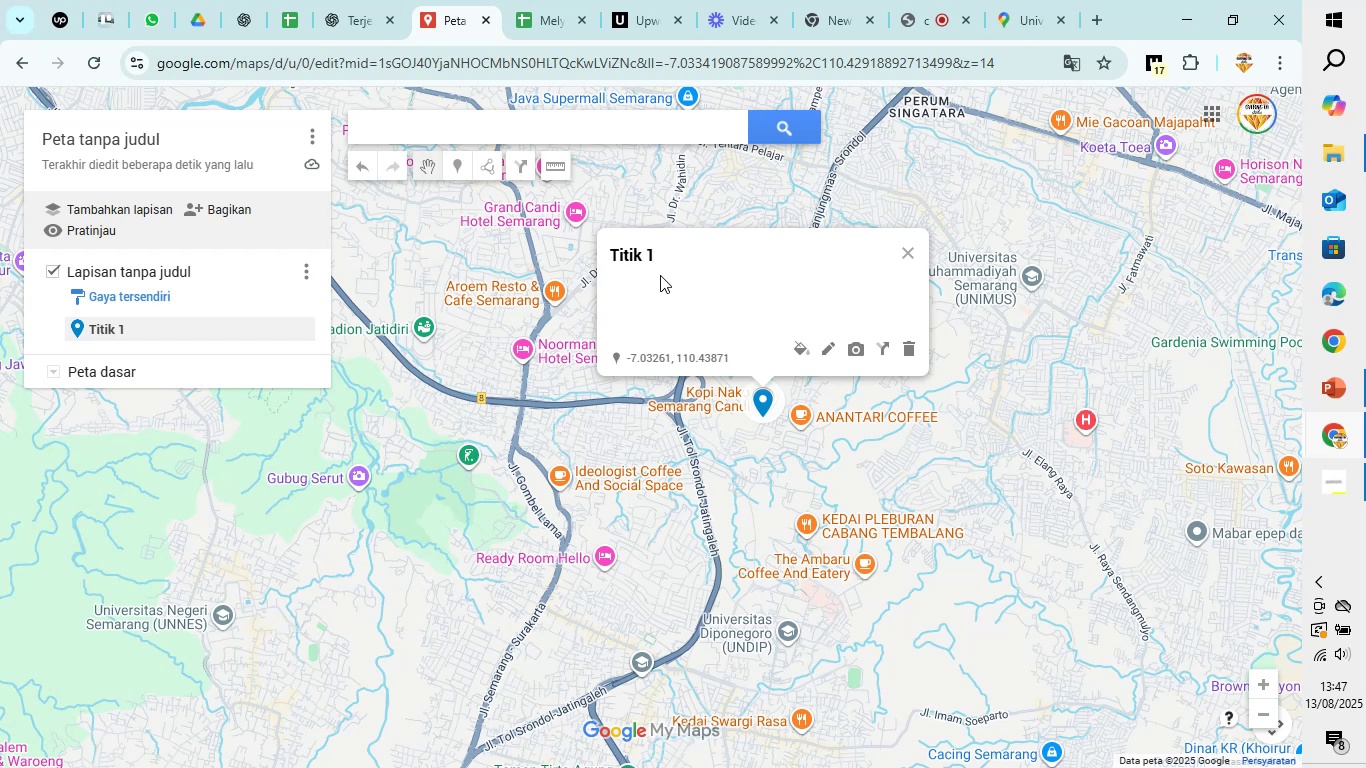 
wait(12.22)
 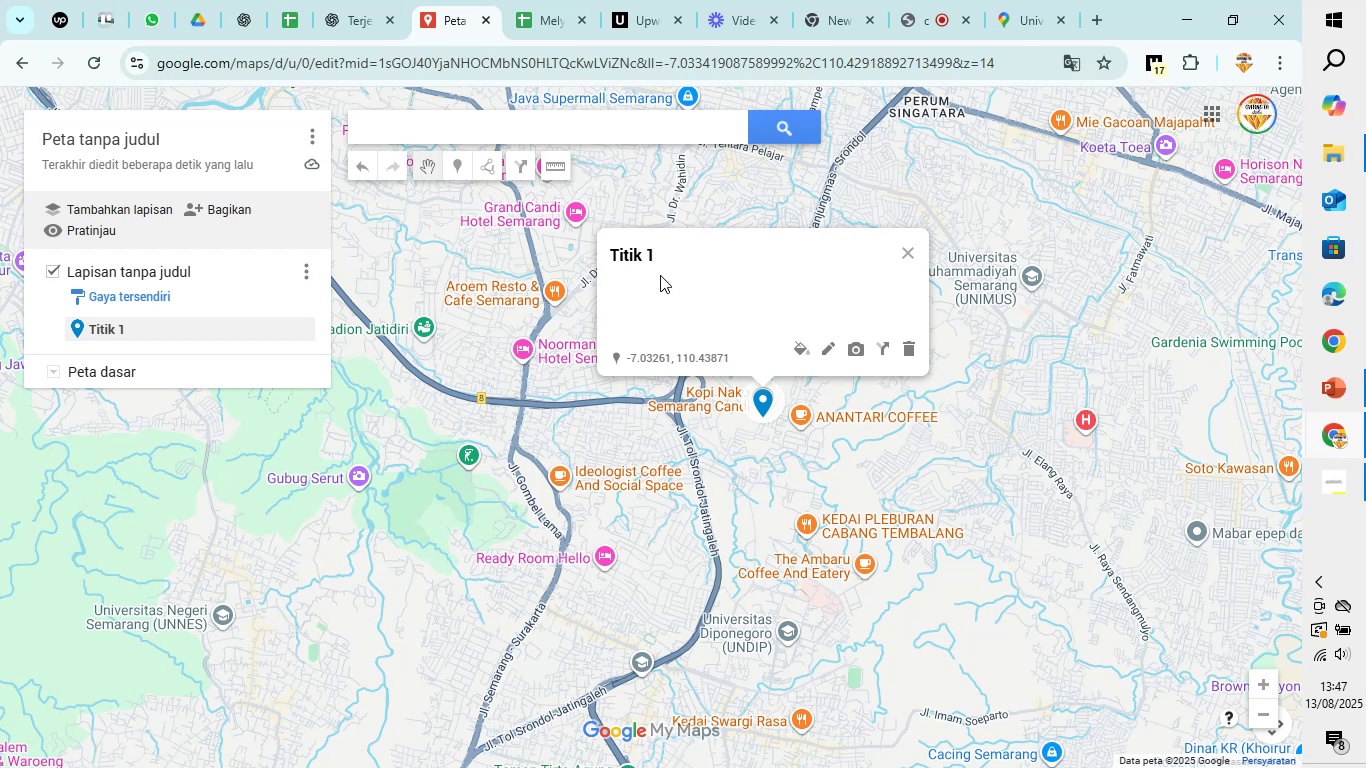 
scroll: coordinate [734, 444], scroll_direction: up, amount: 2.0
 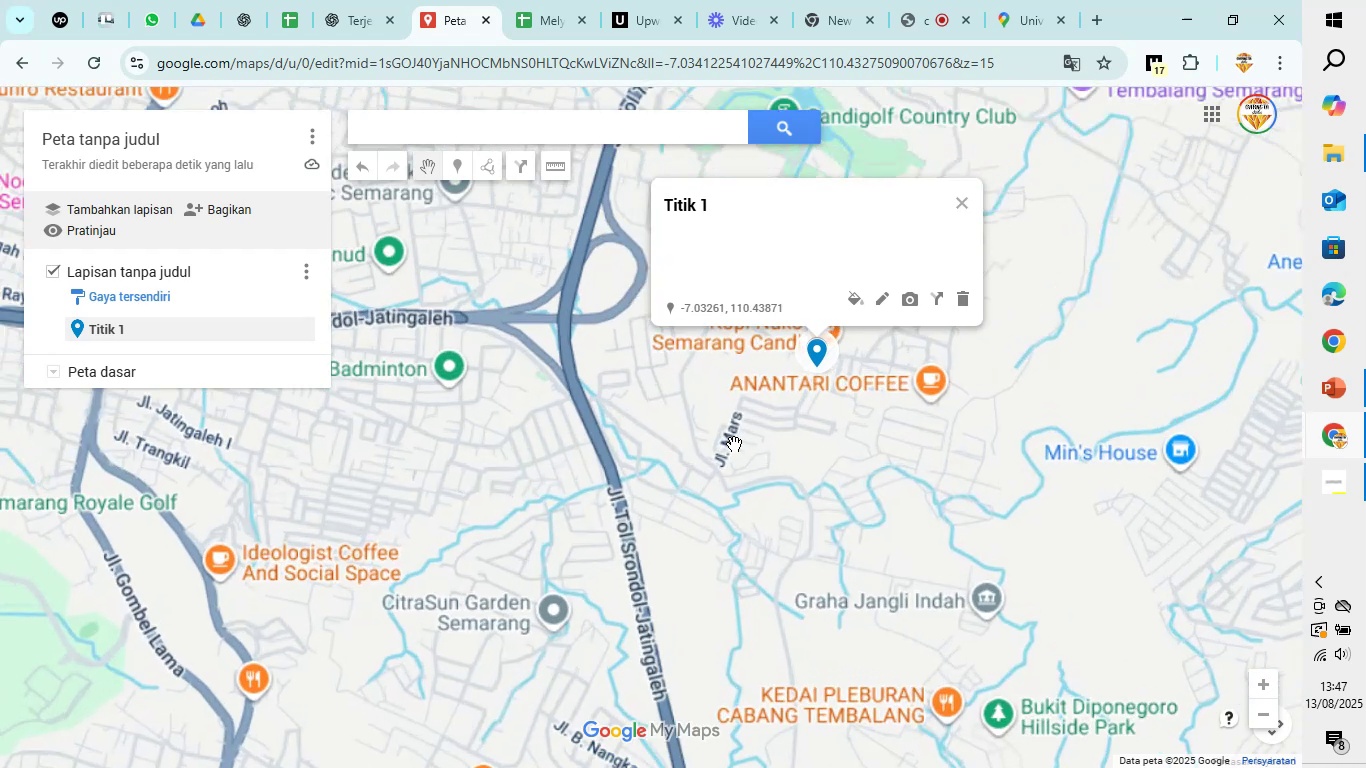 
scroll: coordinate [700, 442], scroll_direction: down, amount: 10.0
 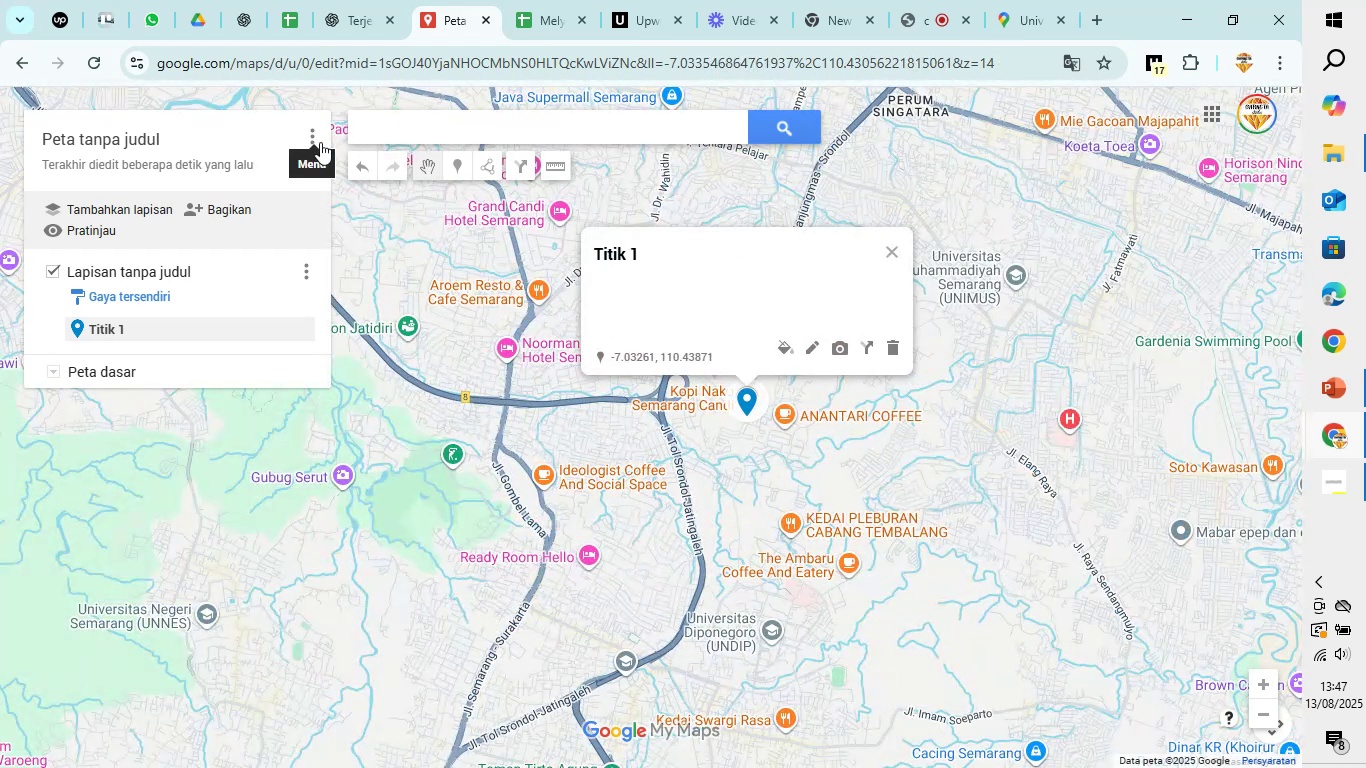 
left_click([310, 129])
 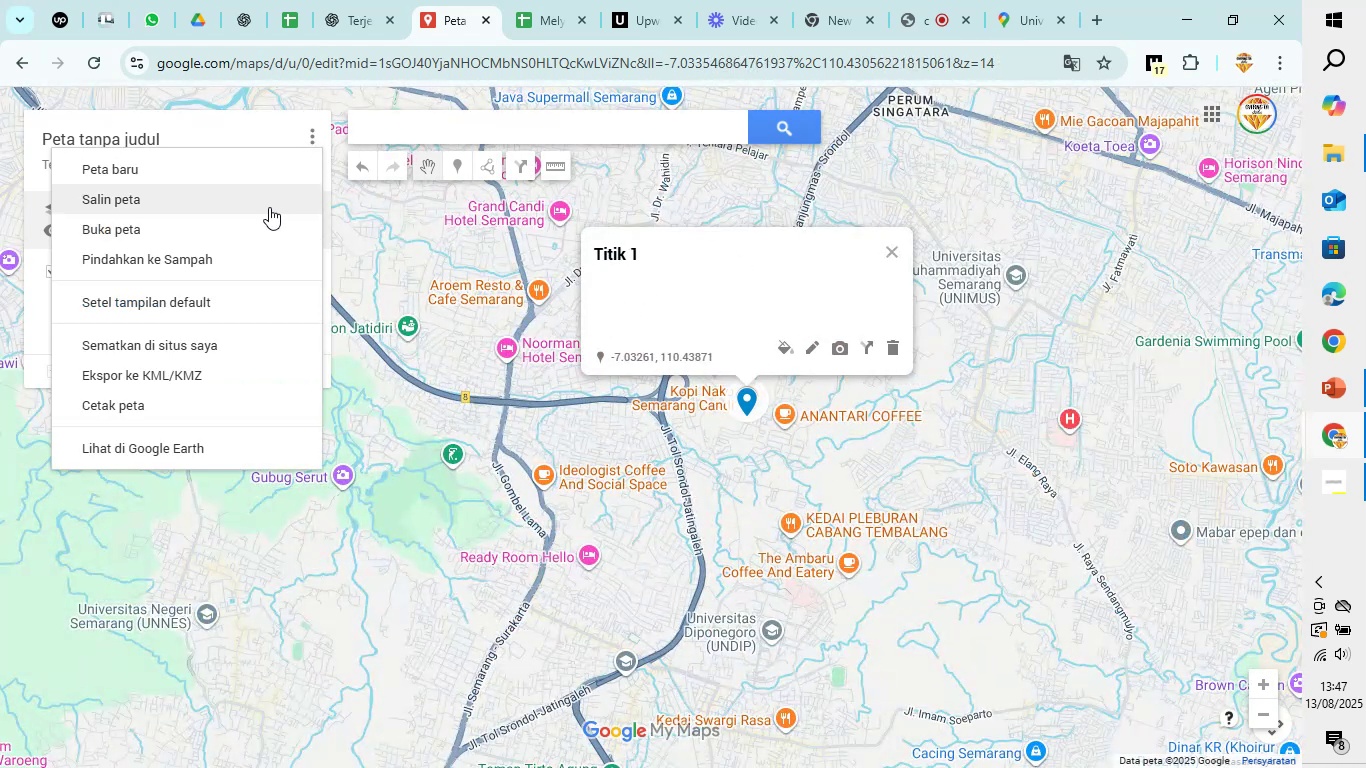 
left_click([424, 244])
 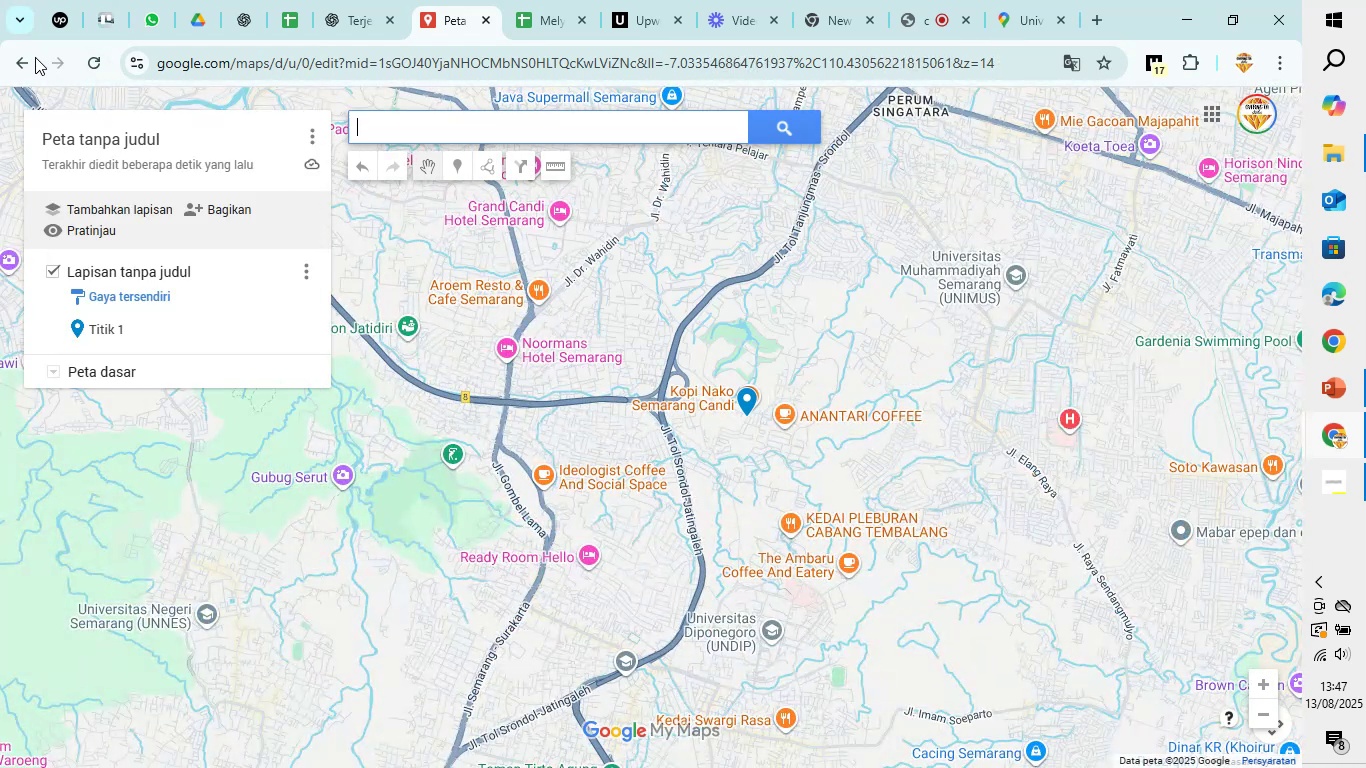 
left_click([29, 57])
 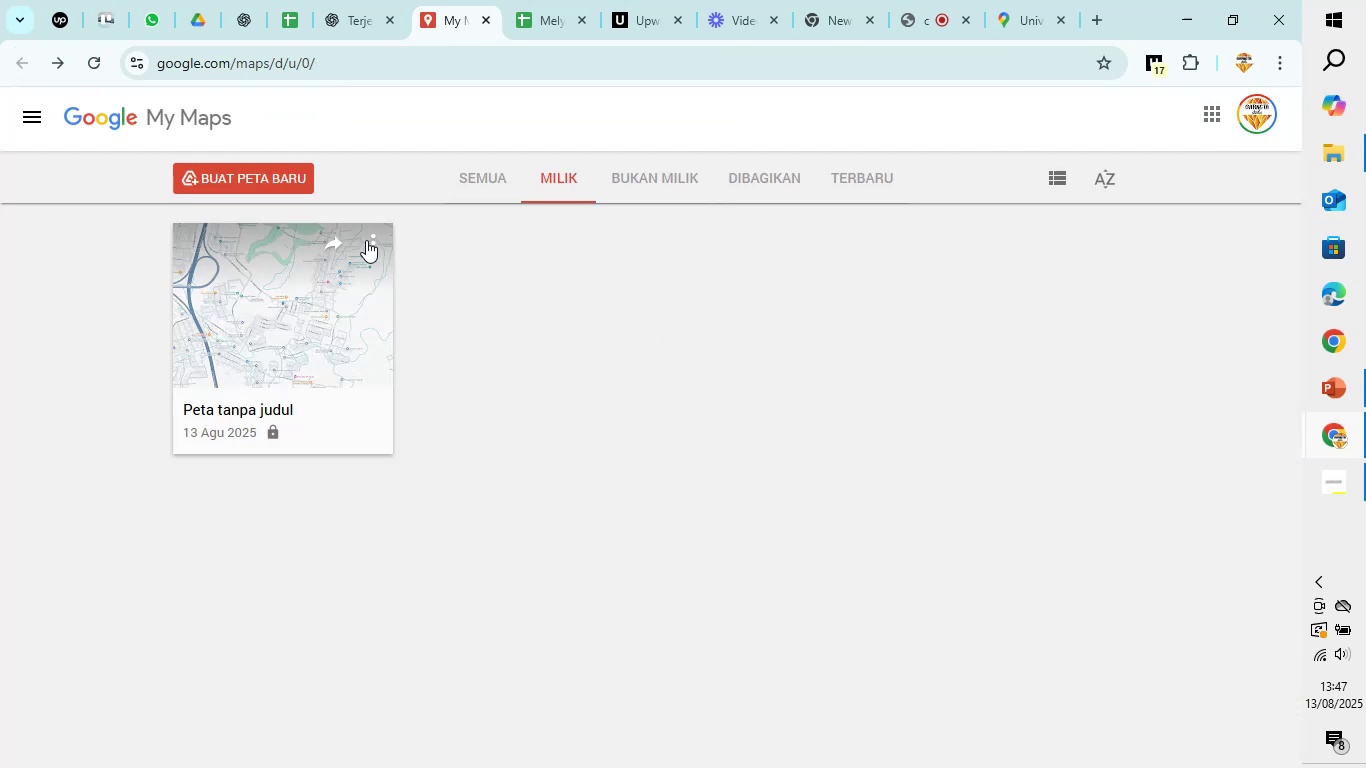 
left_click([370, 236])
 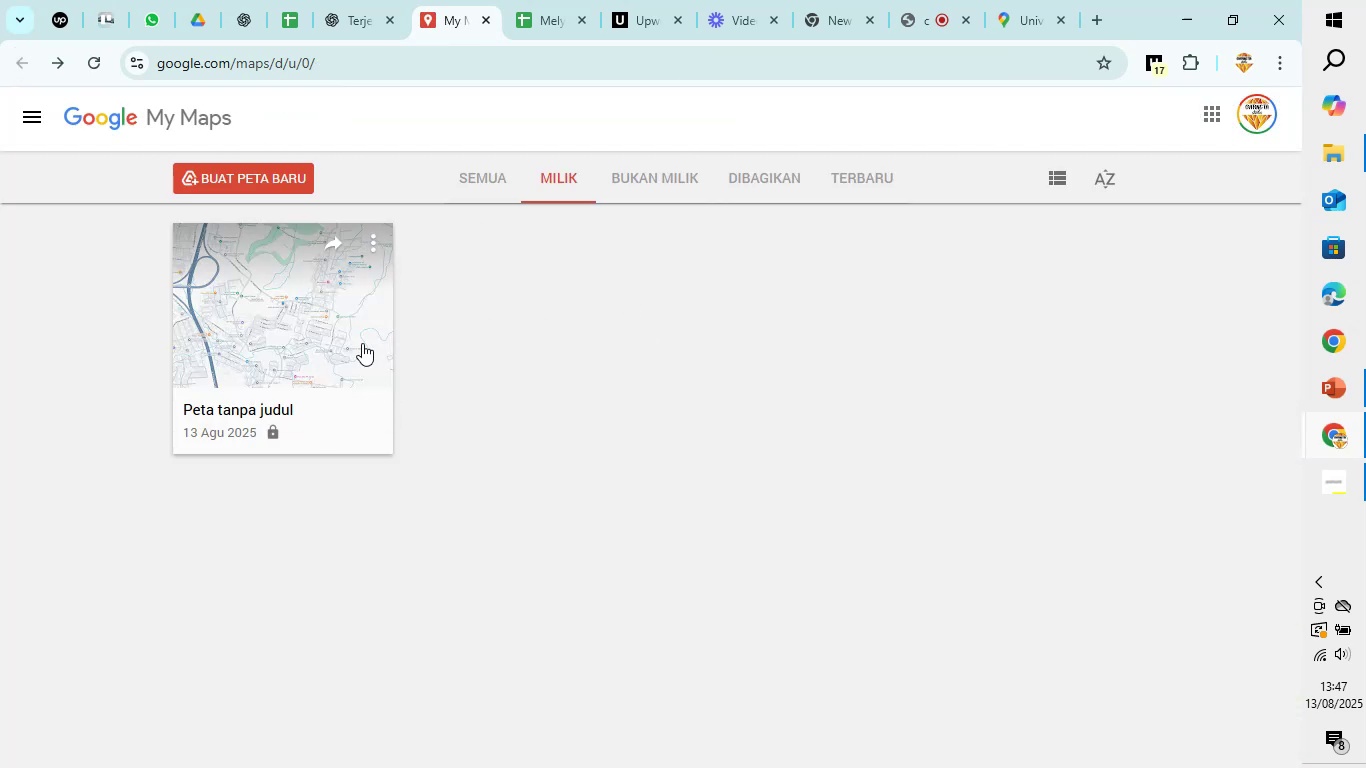 
left_click([312, 410])
 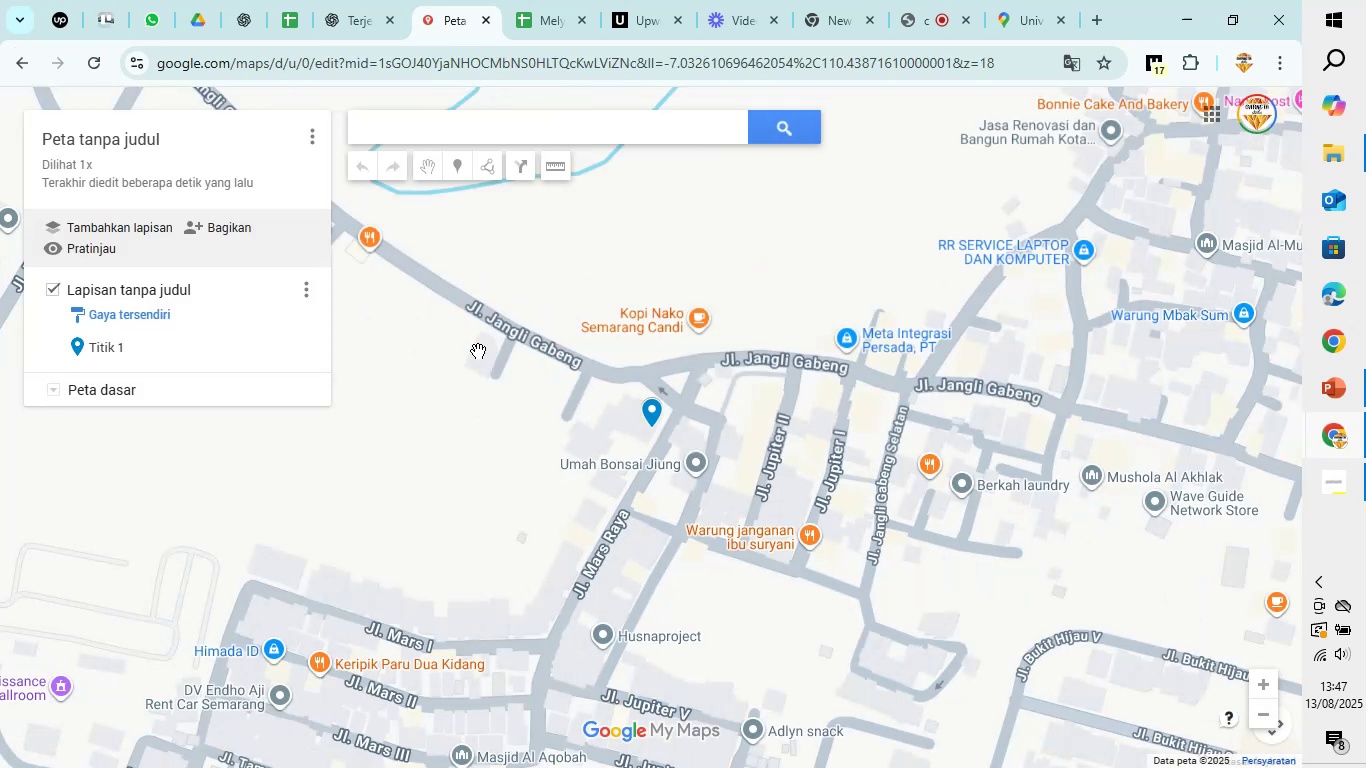 
double_click([262, 136])
 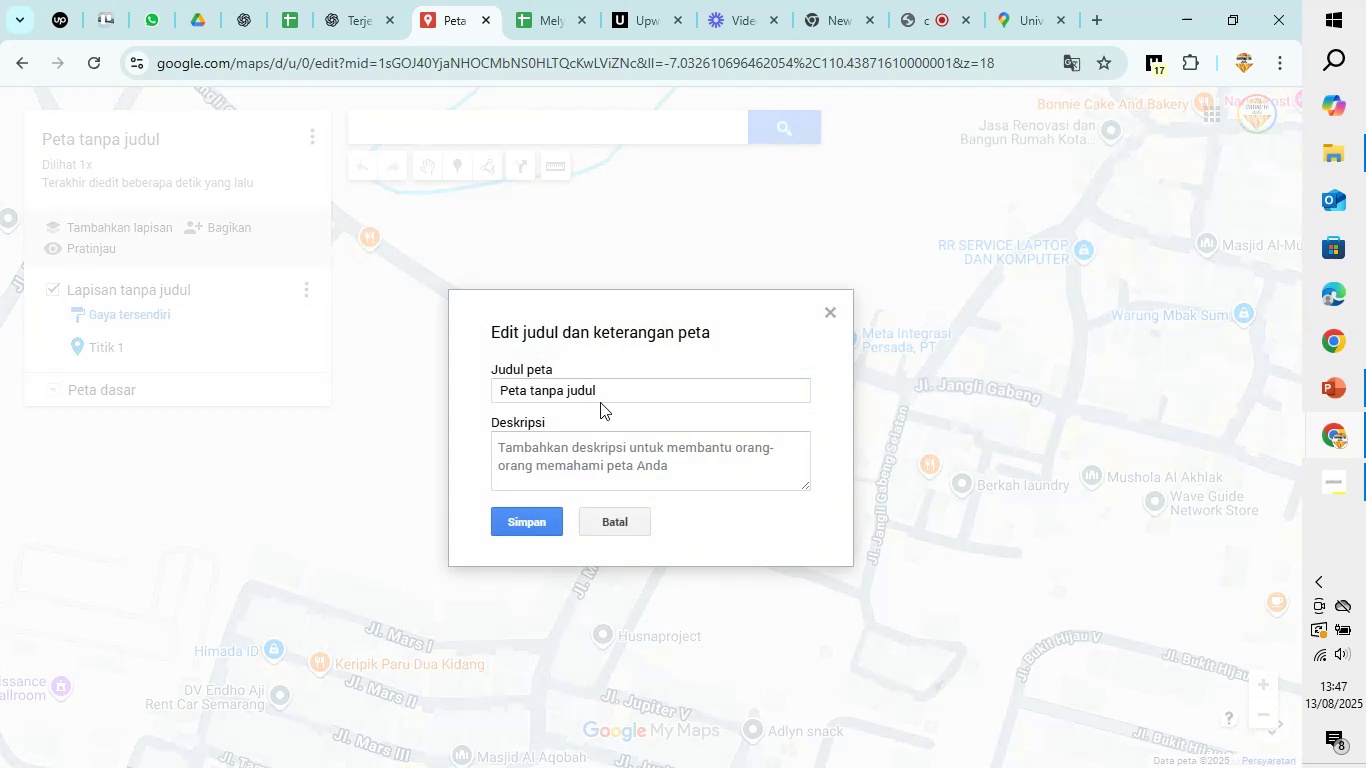 
left_click([597, 386])
 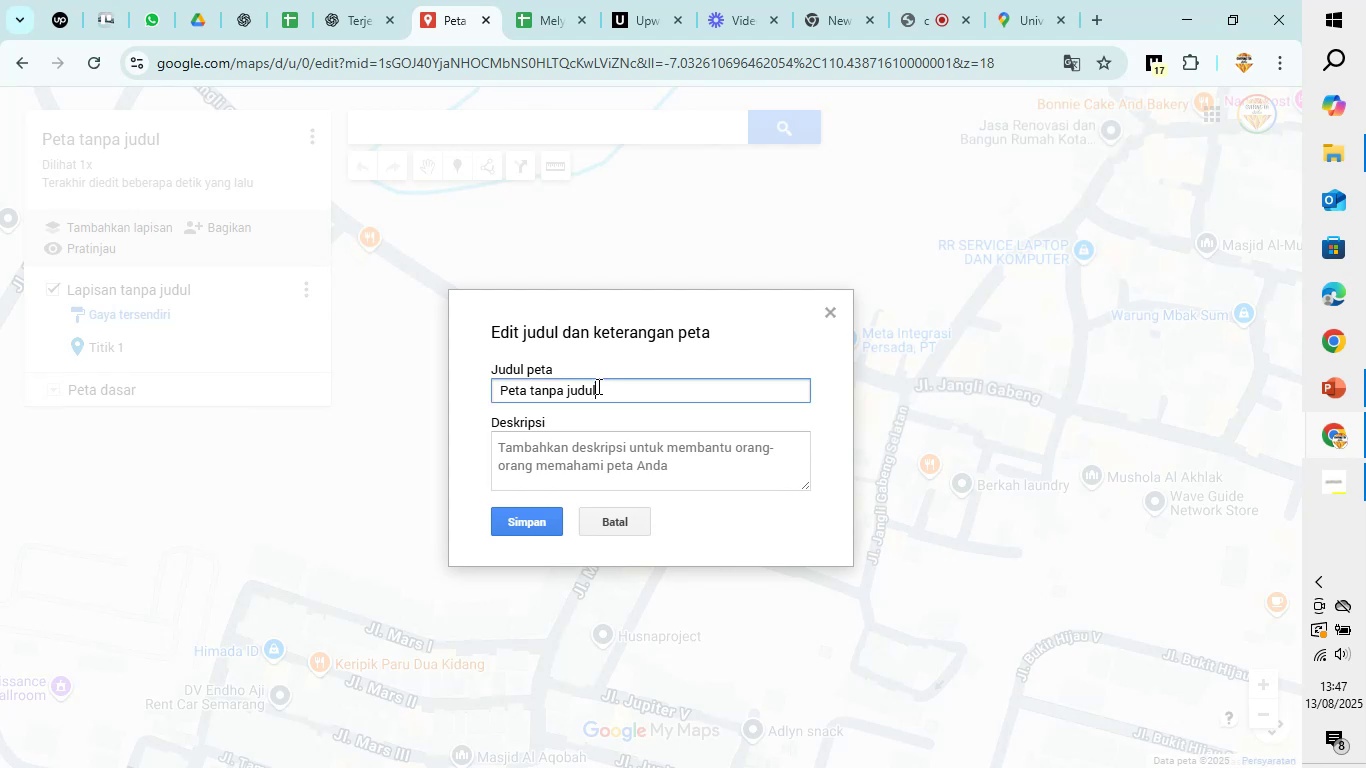 
left_click_drag(start_coordinate=[575, 389], to_coordinate=[552, 391])
 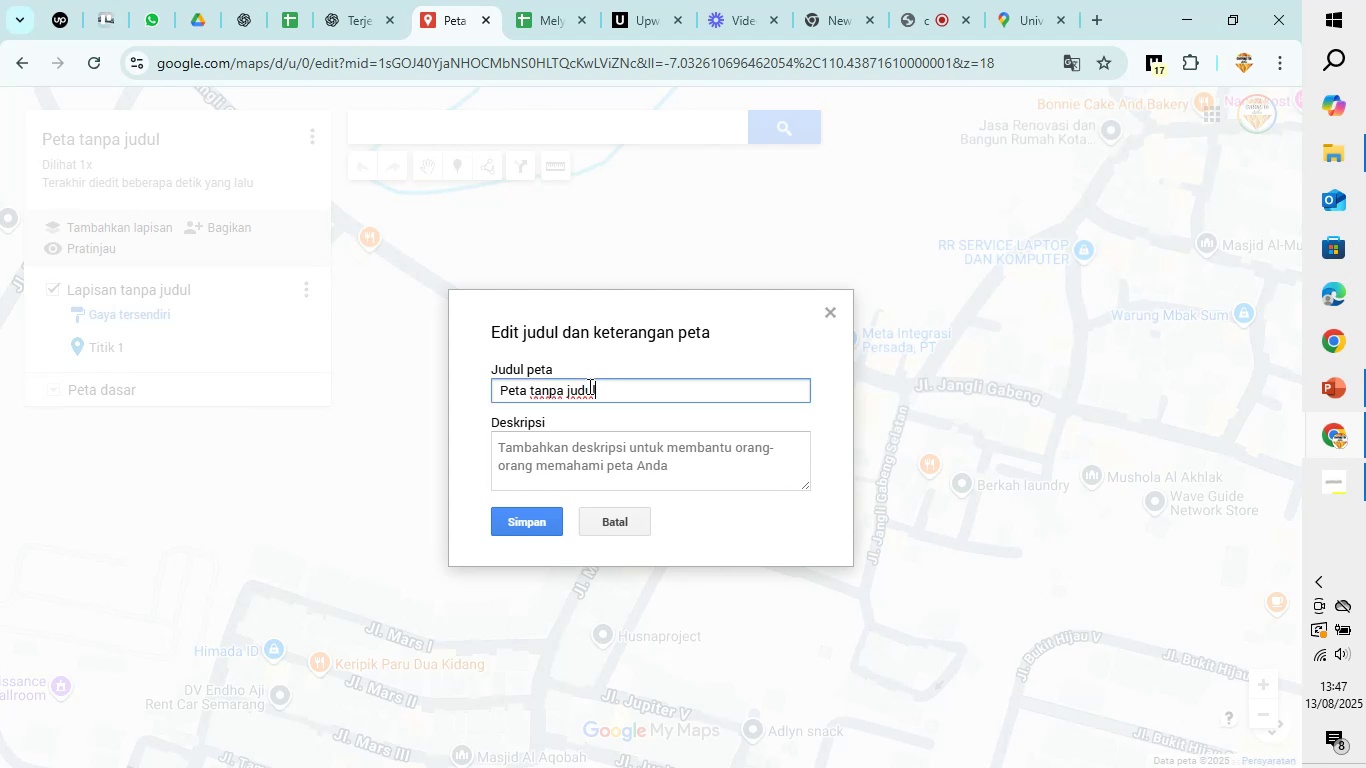 
left_click_drag(start_coordinate=[495, 394], to_coordinate=[490, 394])
 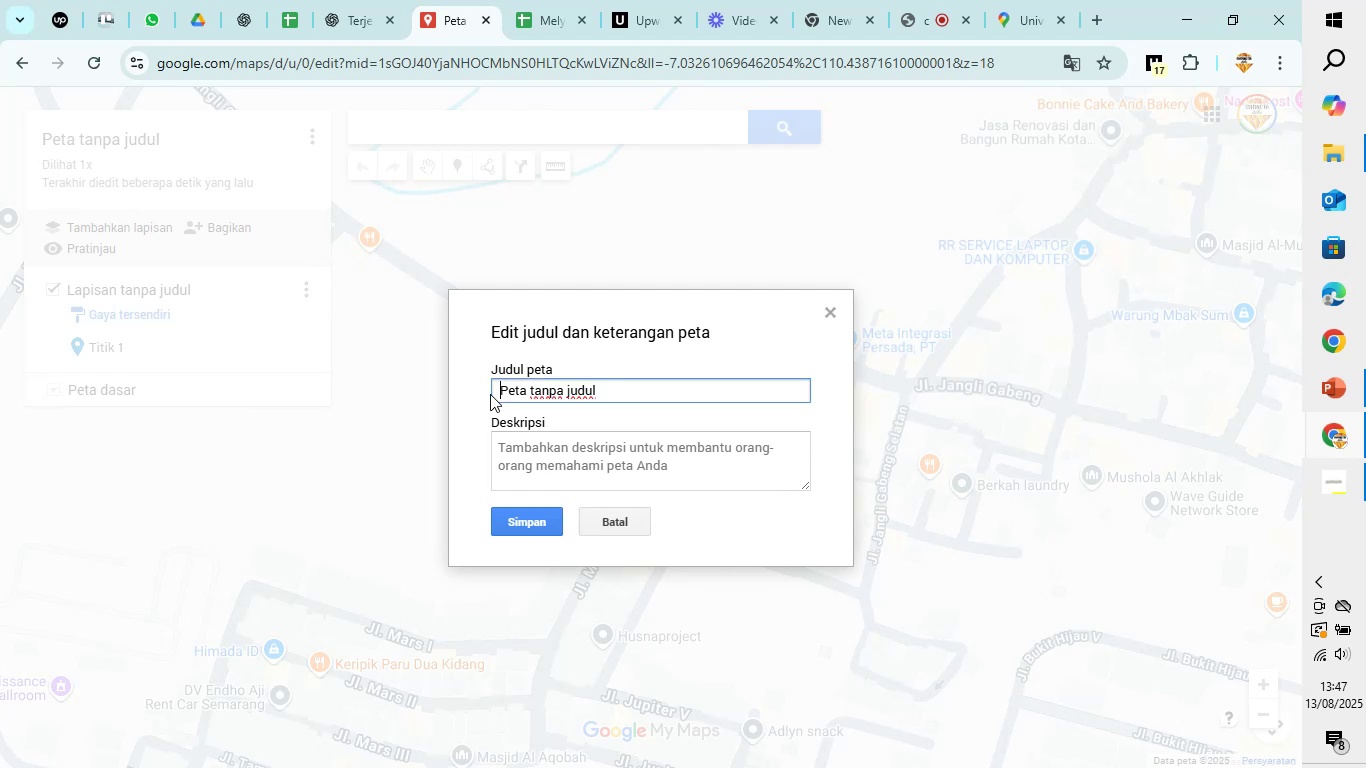 
triple_click([490, 394])
 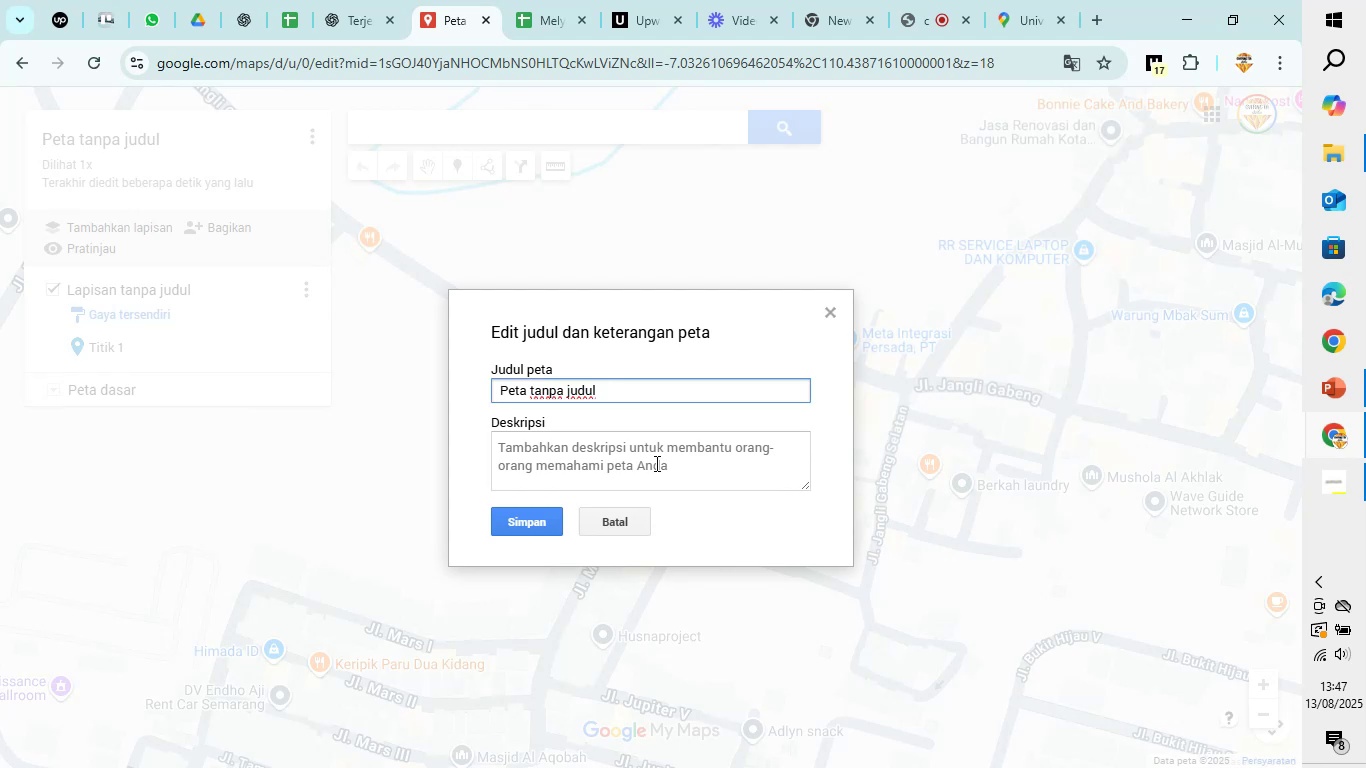 
double_click([655, 463])
 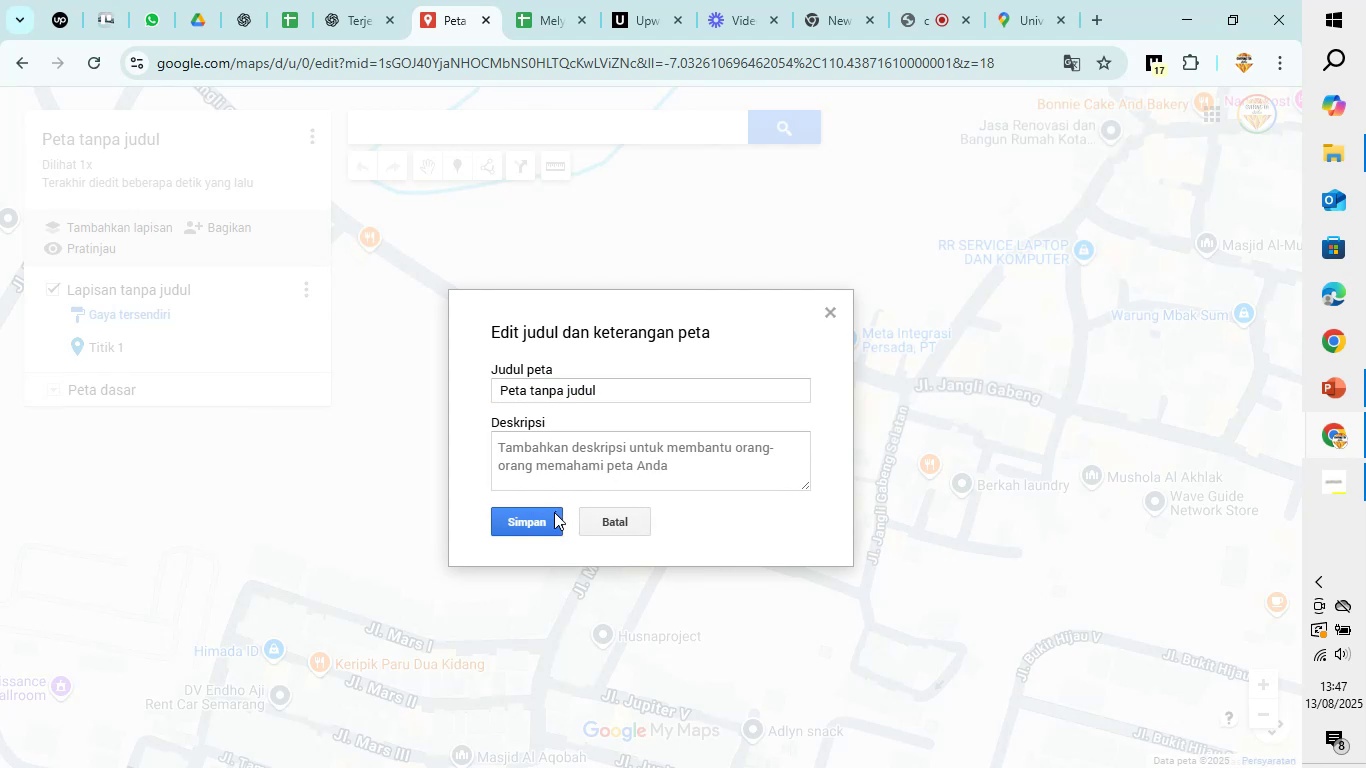 
type(okouugyg)
 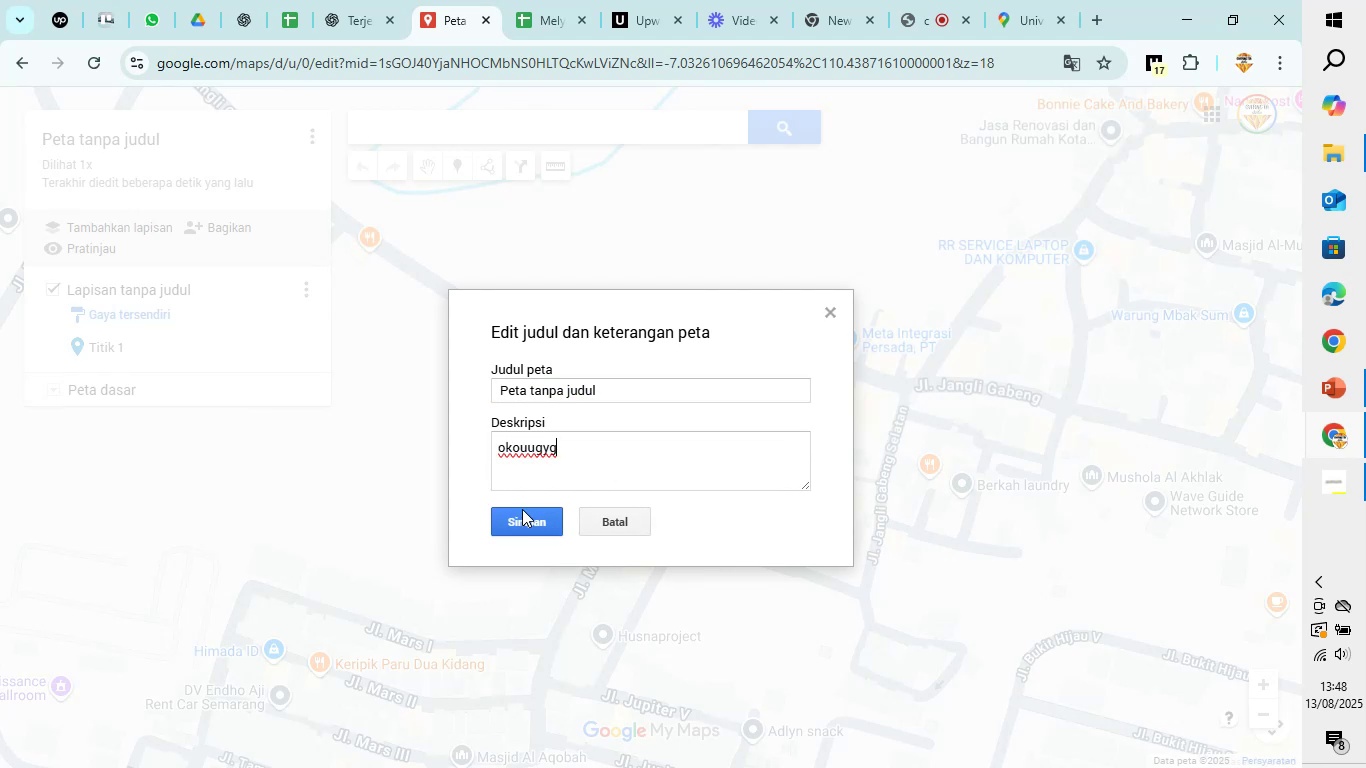 
left_click([531, 526])
 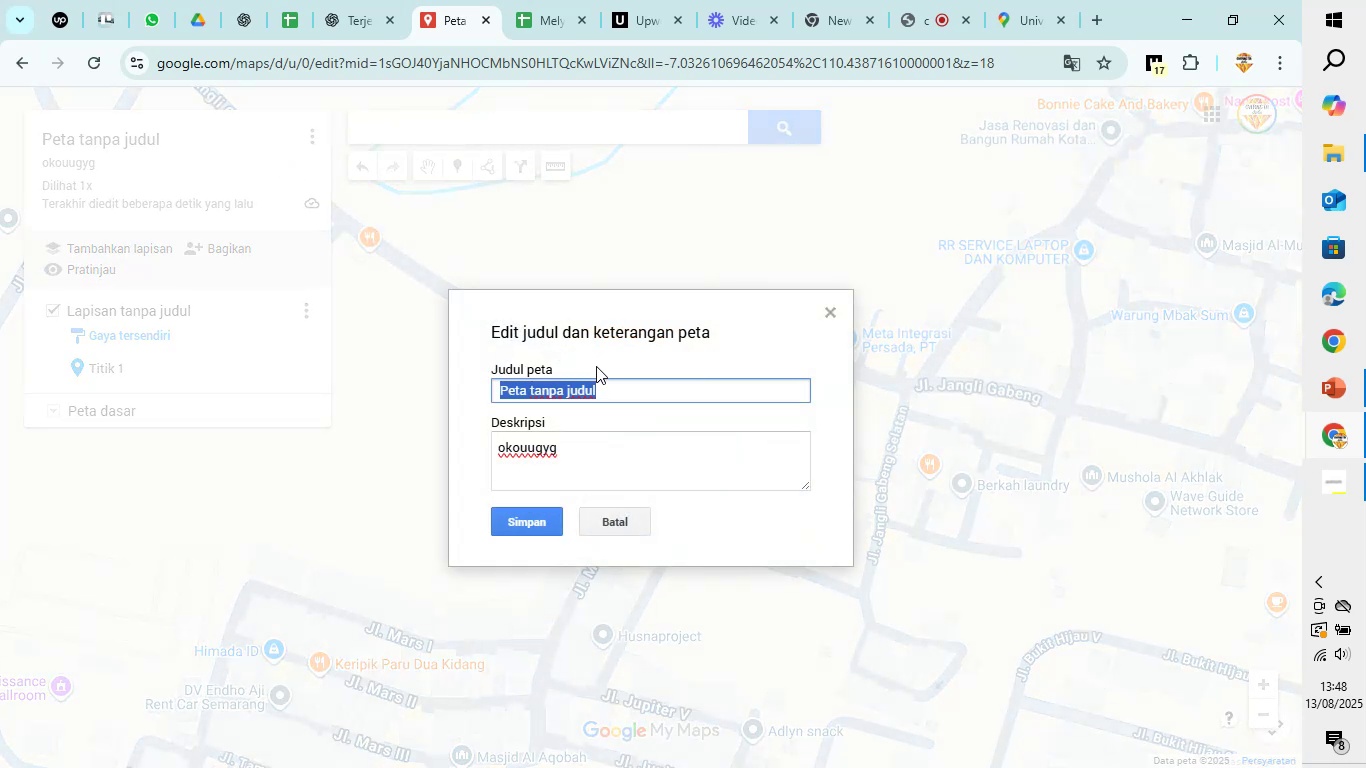 
triple_click([602, 384])
 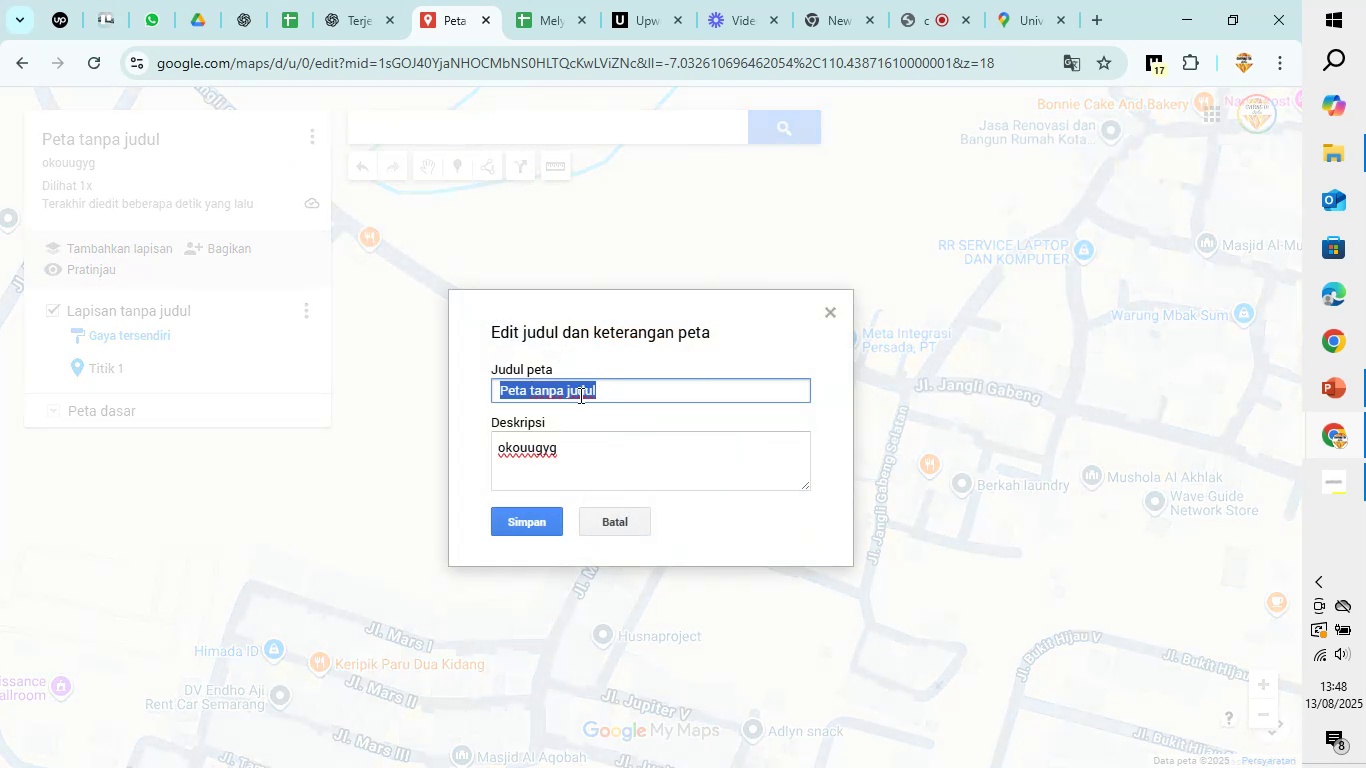 
triple_click([579, 395])
 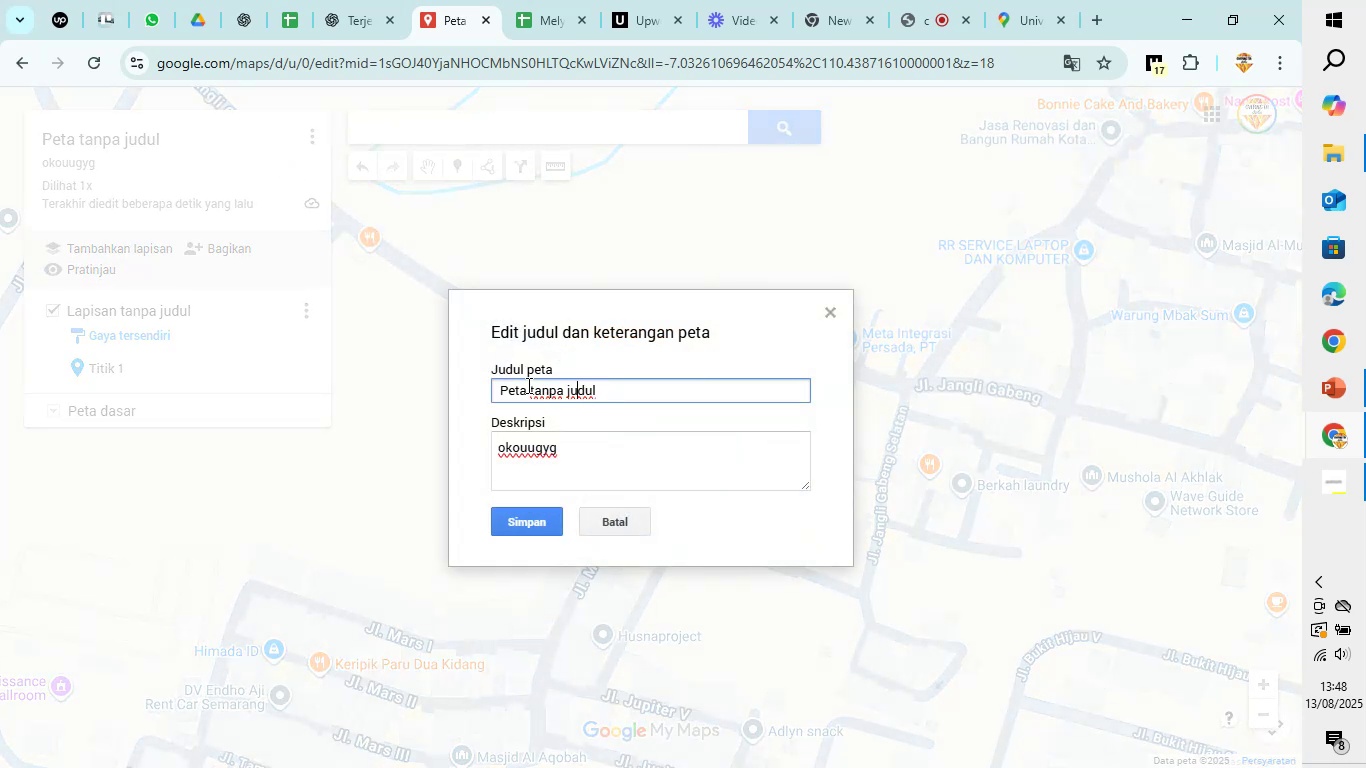 
left_click_drag(start_coordinate=[524, 386], to_coordinate=[624, 392])
 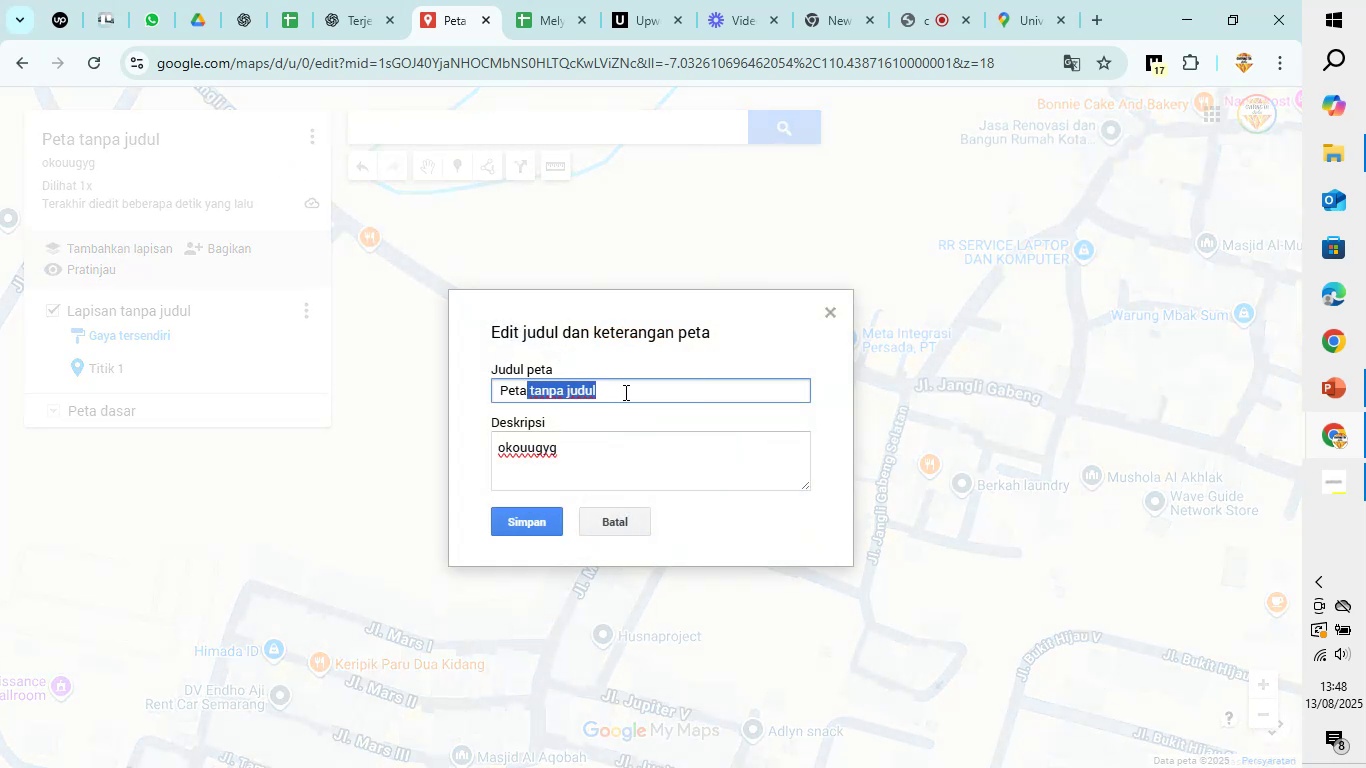 
key(Backspace)
 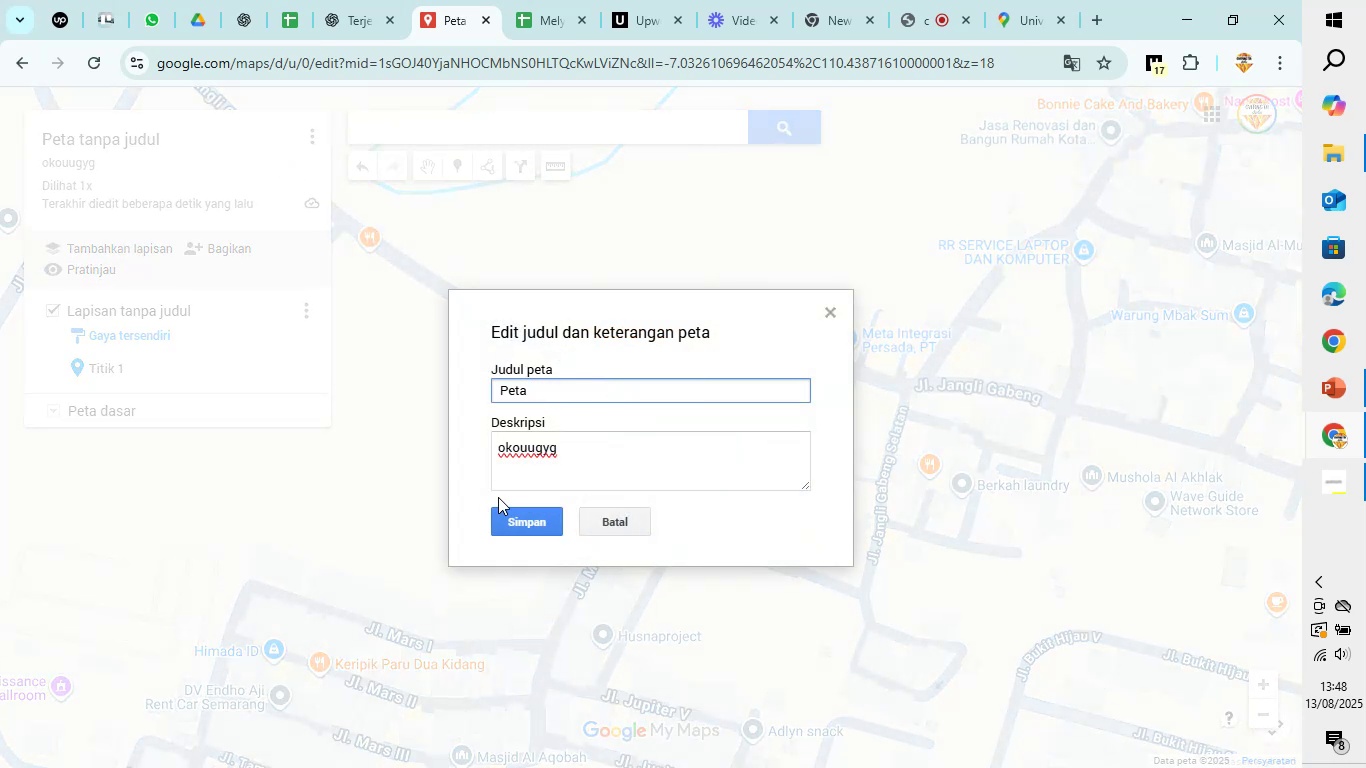 
left_click([512, 514])
 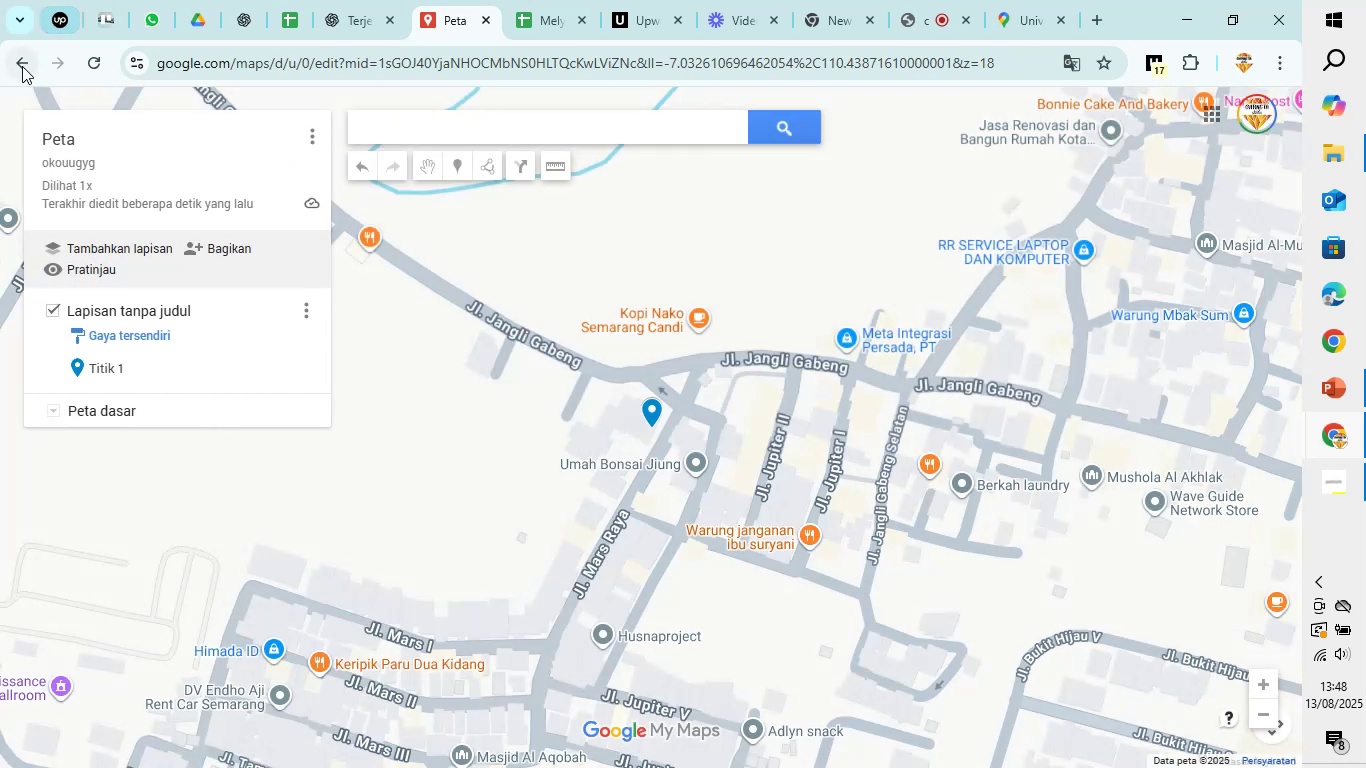 
left_click([22, 66])
 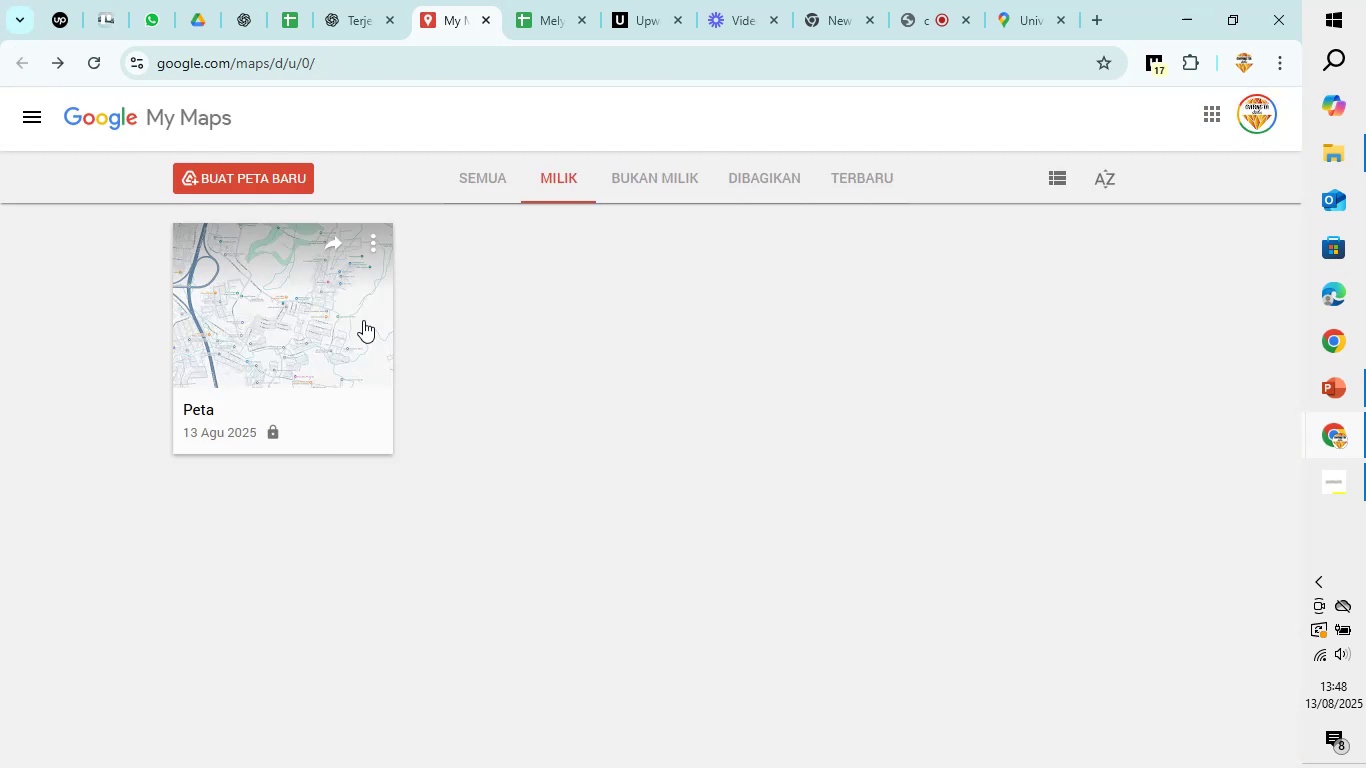 
left_click([369, 240])
 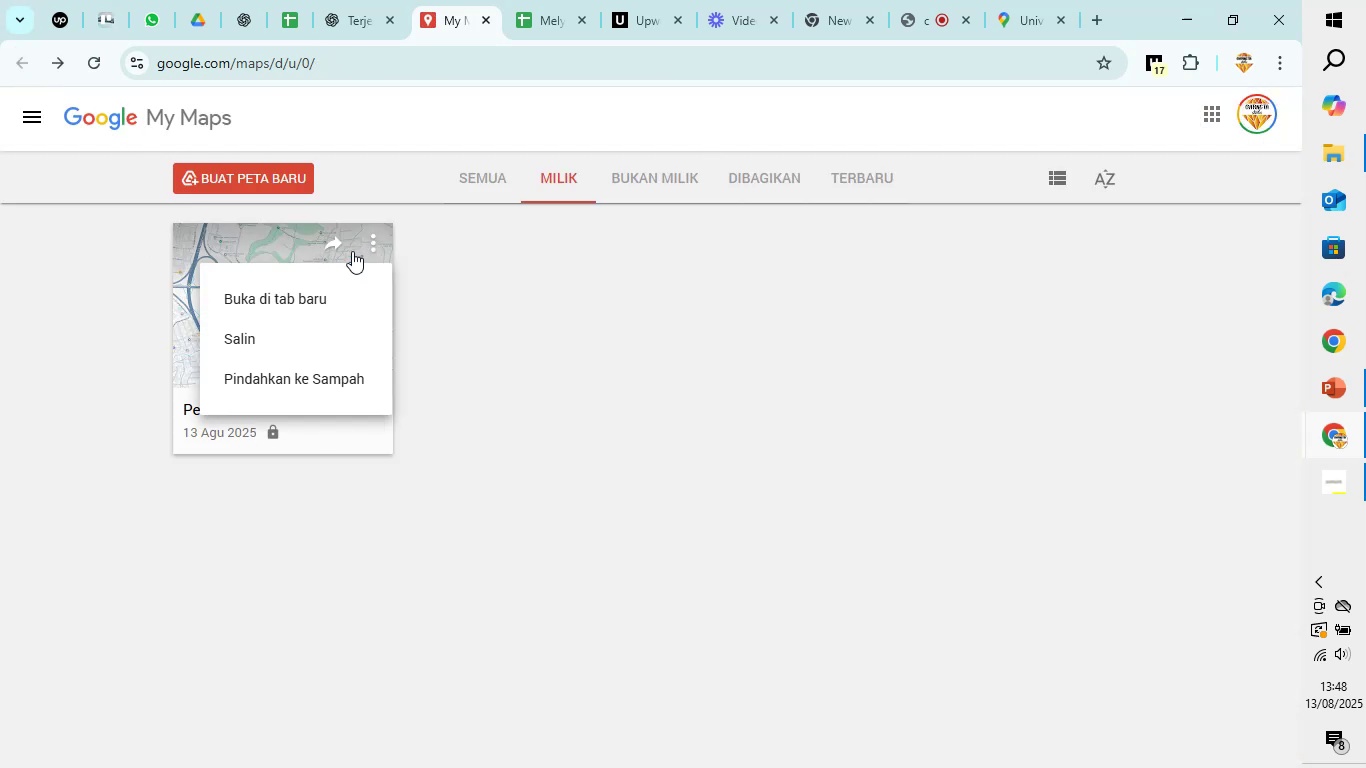 
left_click([336, 236])
 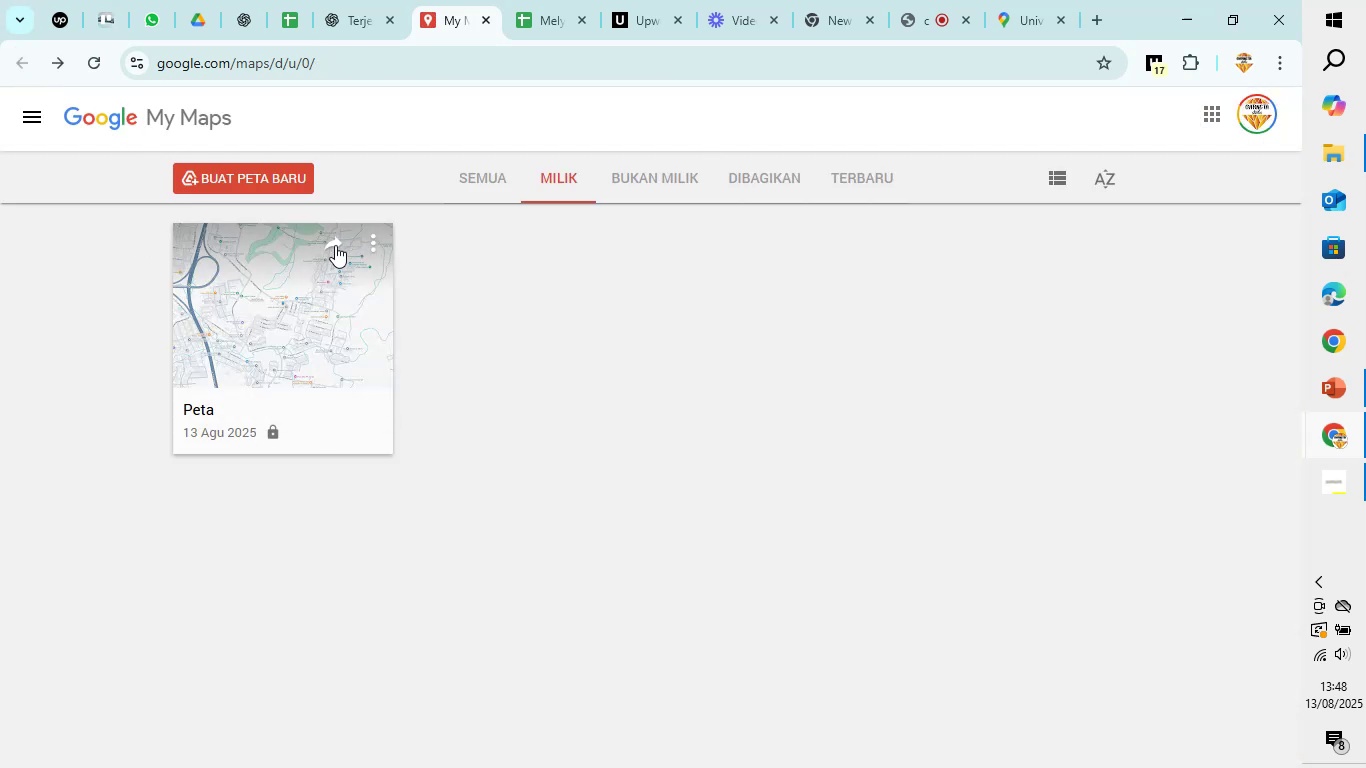 
left_click([335, 245])
 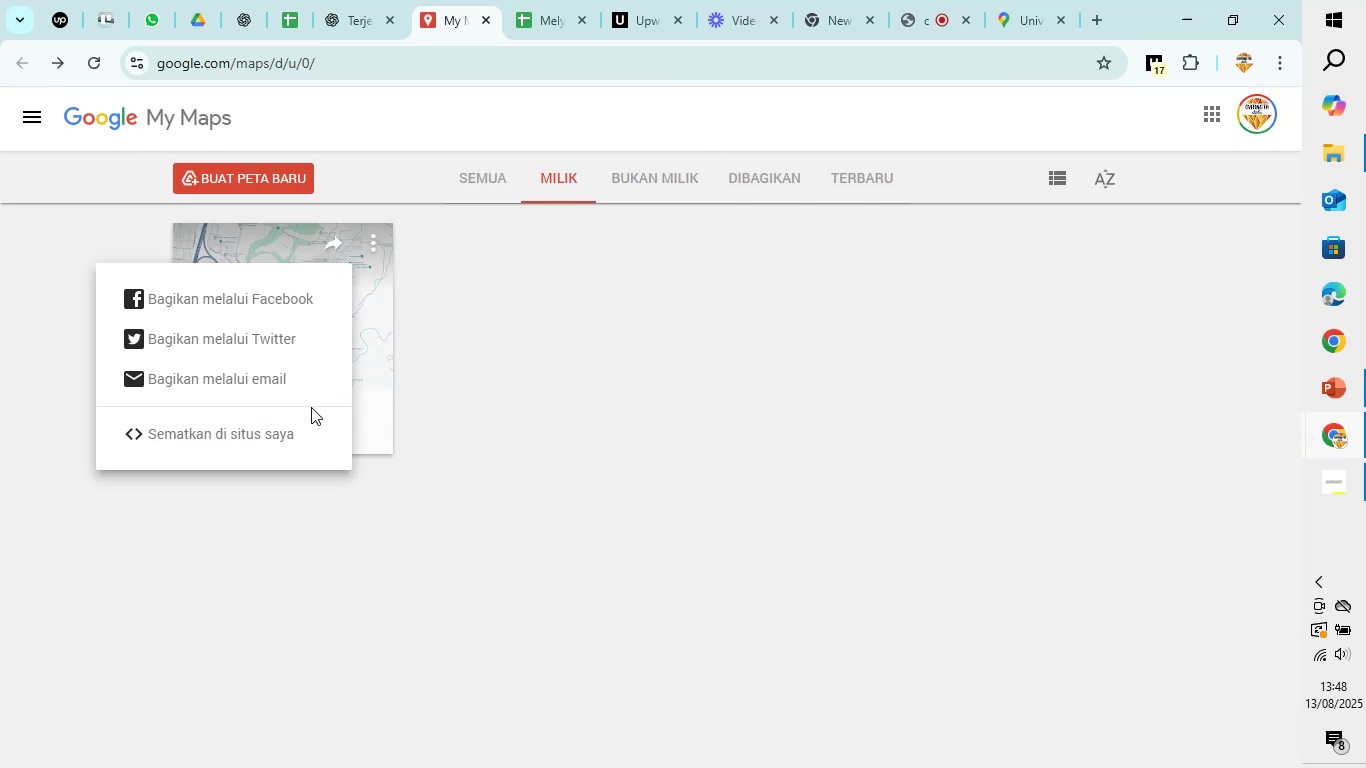 
left_click([396, 368])
 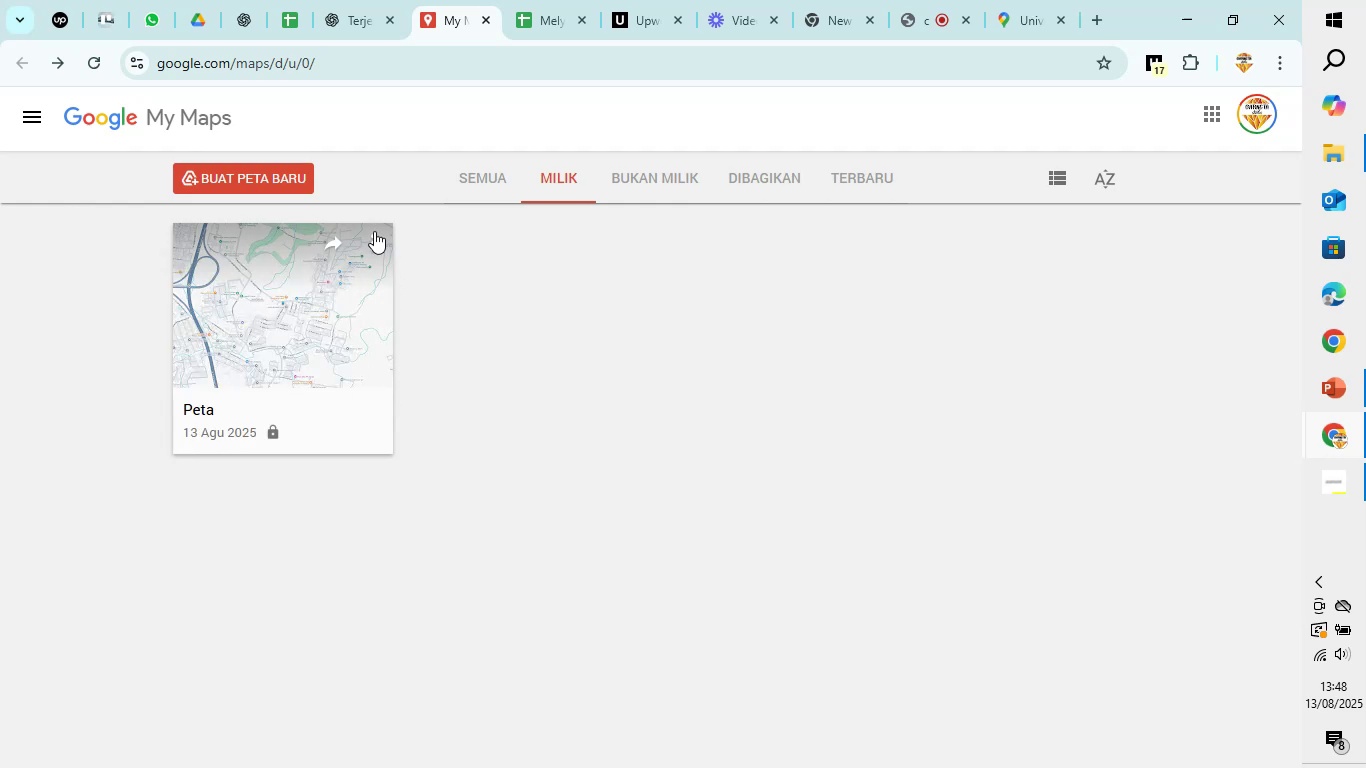 
left_click([372, 233])
 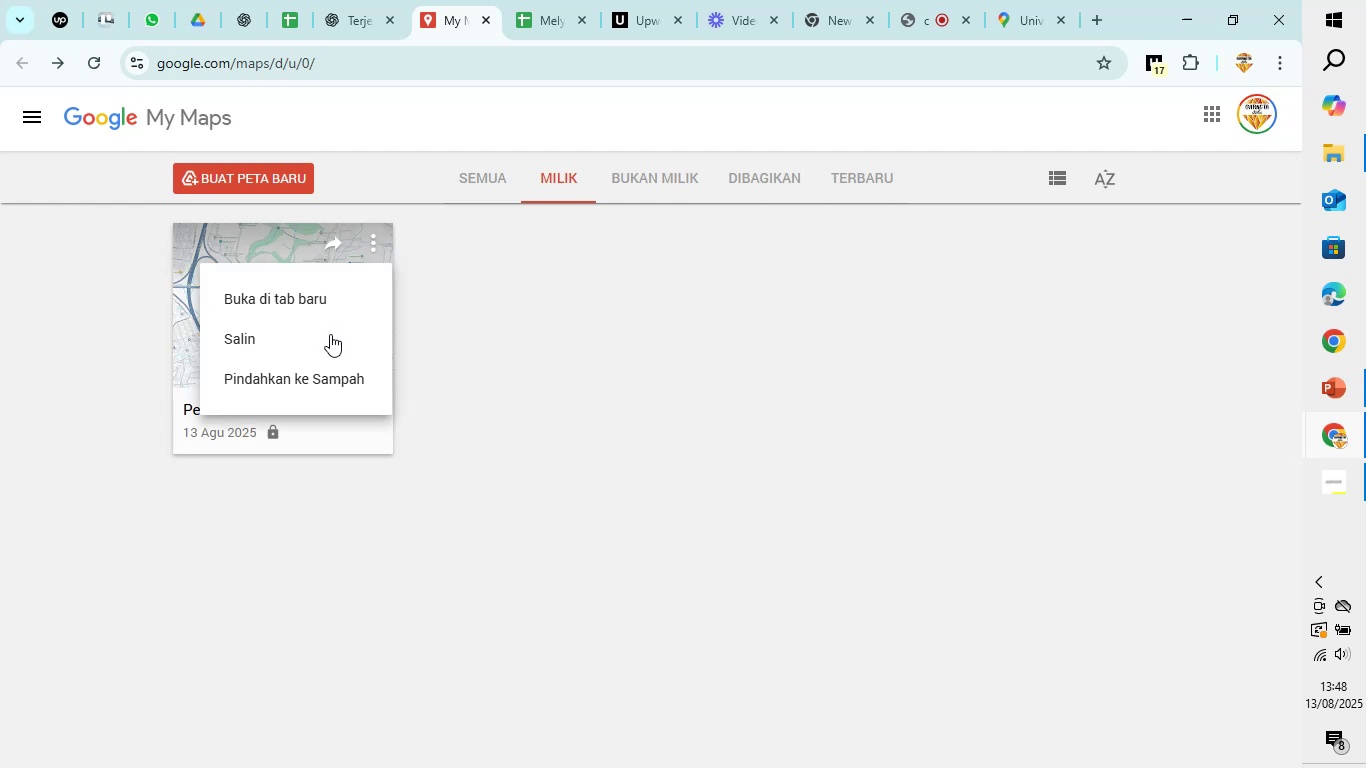 
left_click([330, 337])
 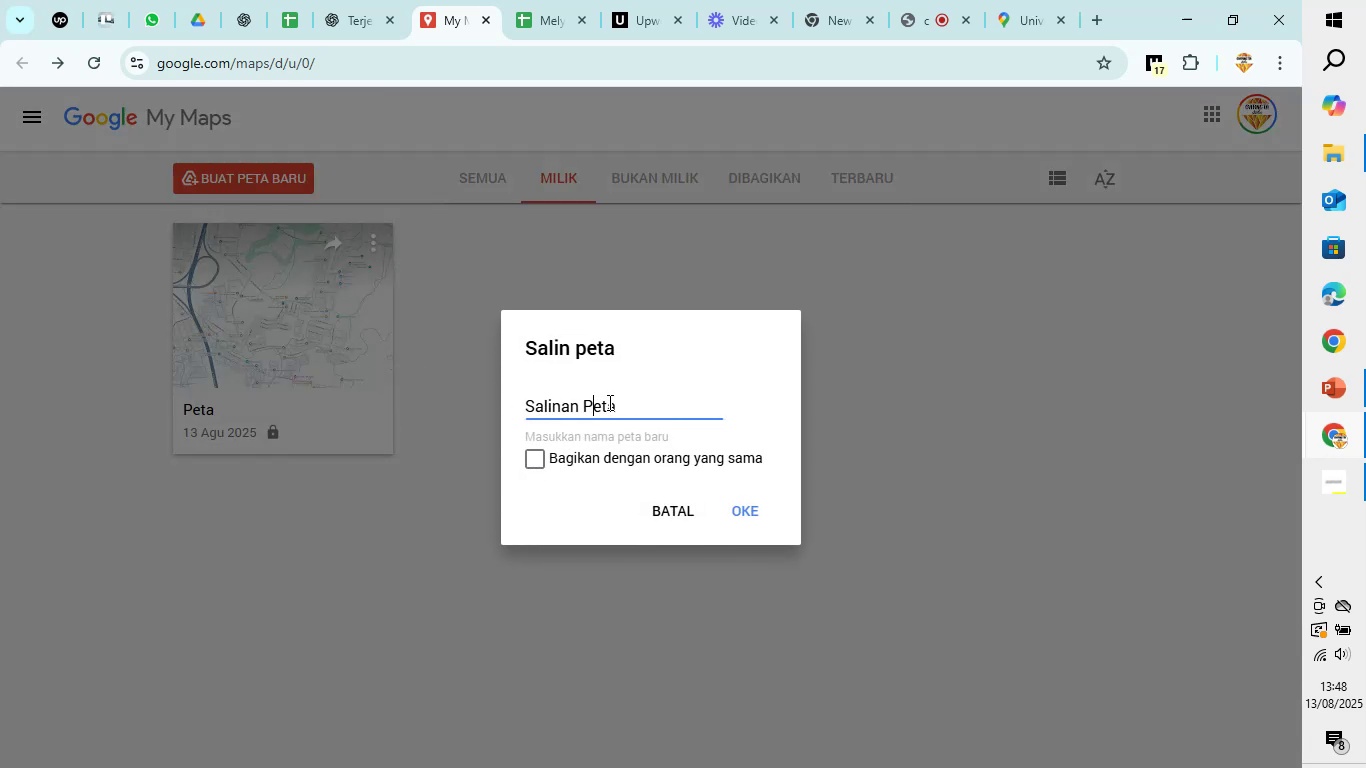 
left_click([664, 407])
 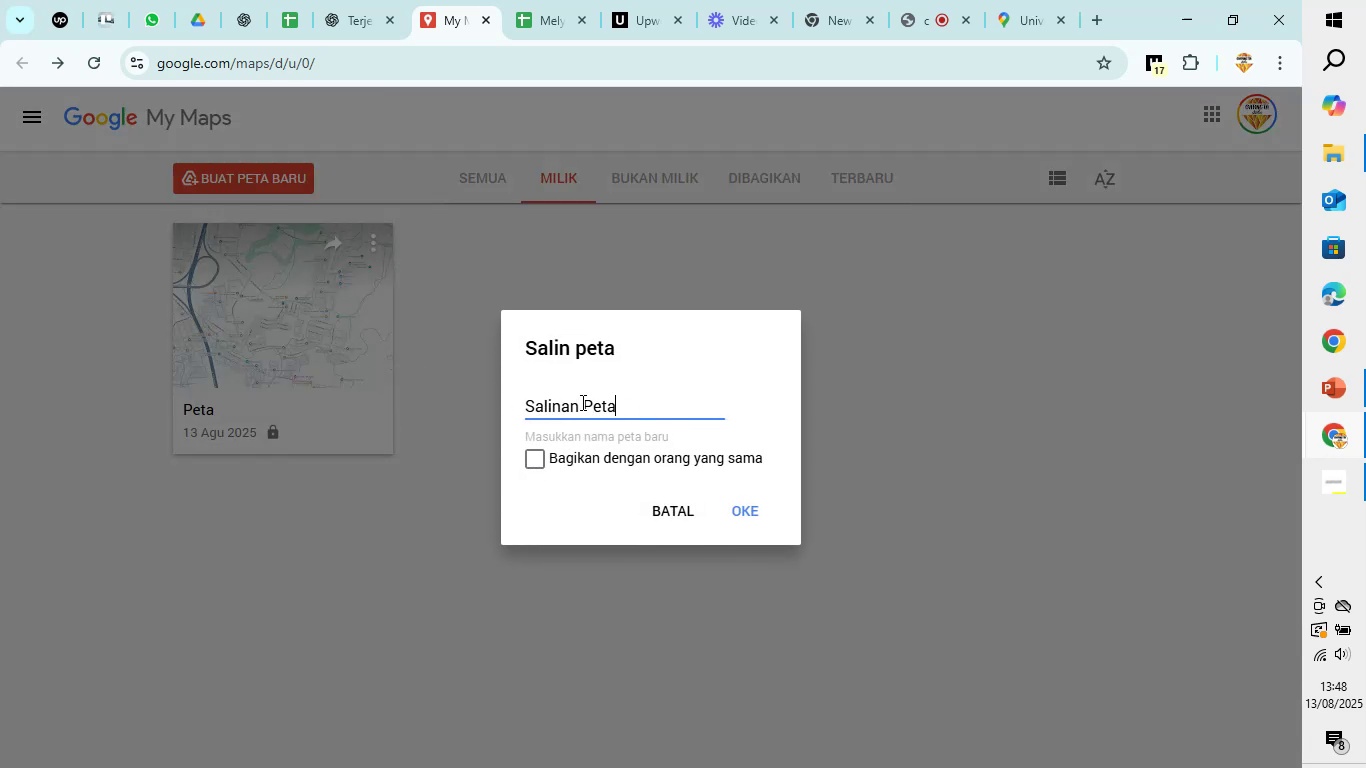 
left_click_drag(start_coordinate=[583, 402], to_coordinate=[503, 405])
 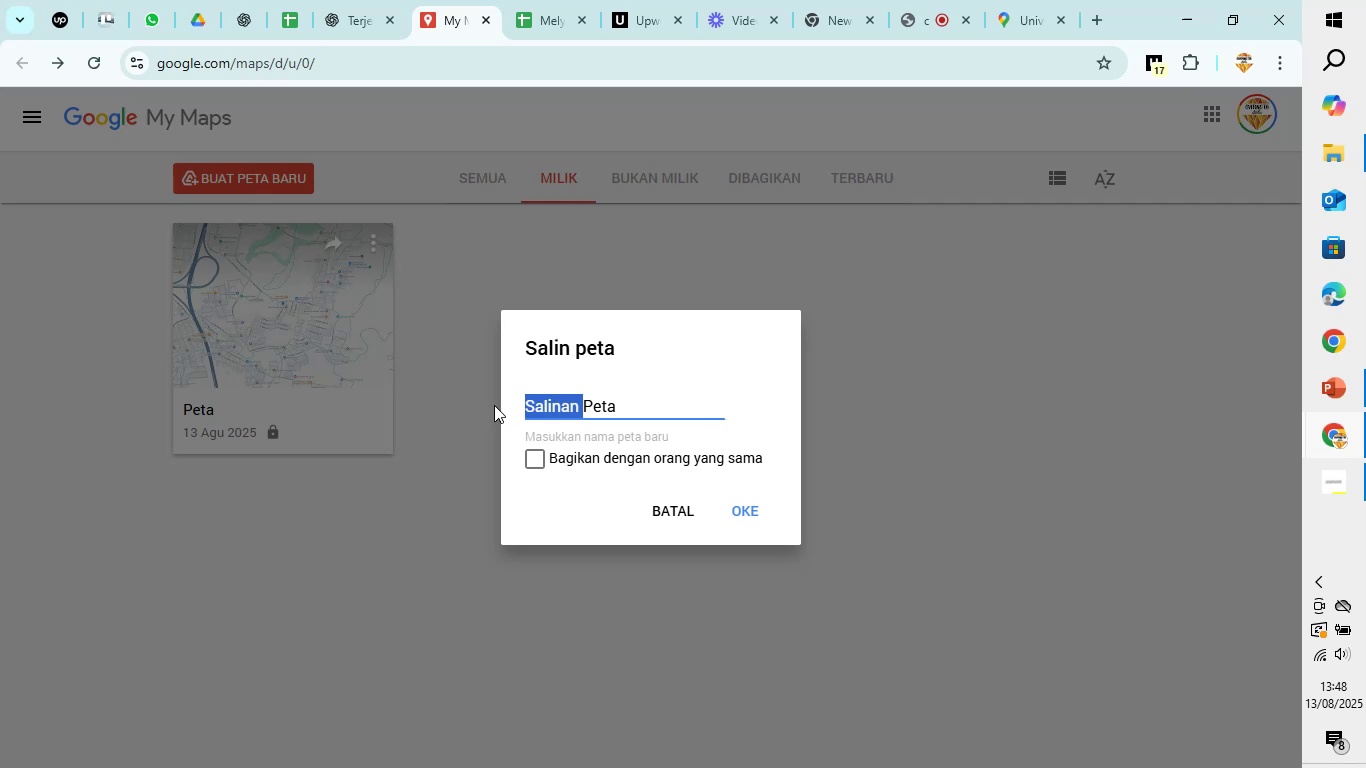 
key(Backspace)
 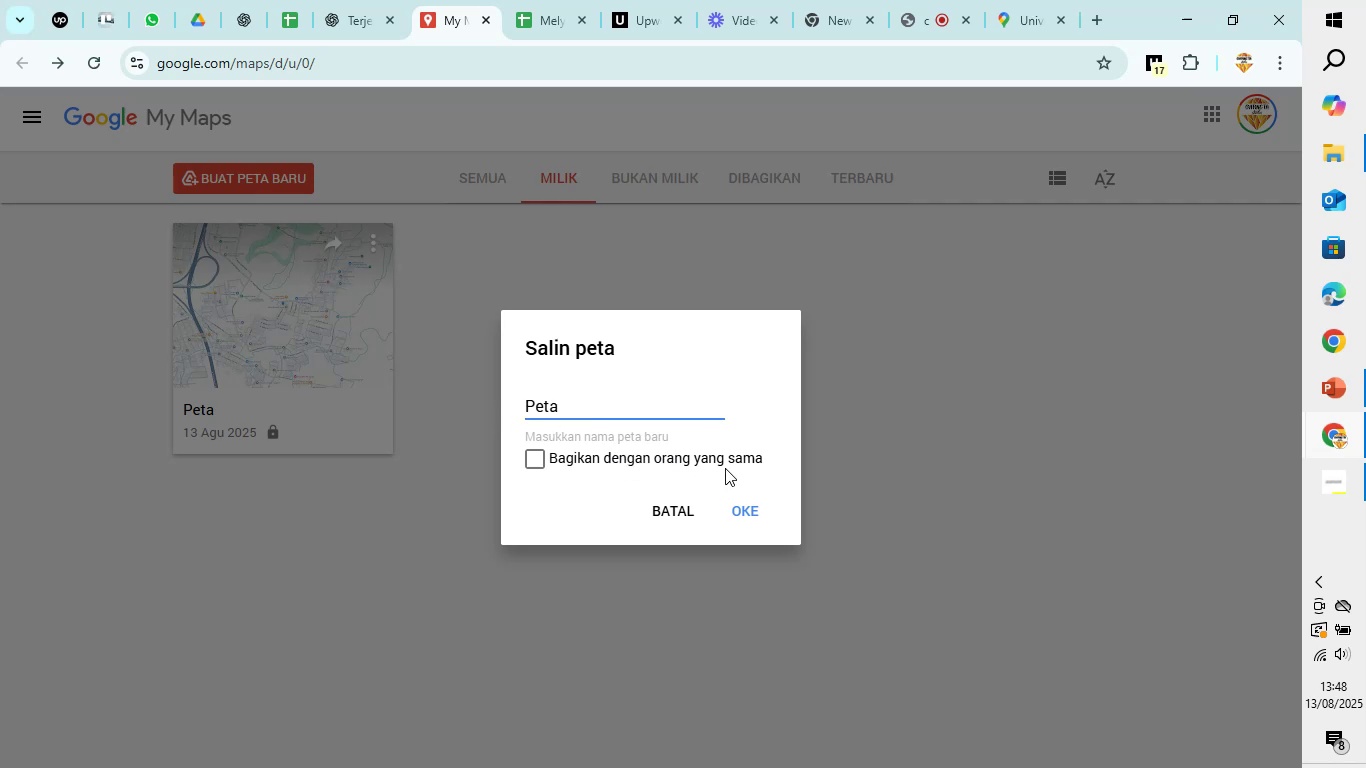 
left_click([540, 461])
 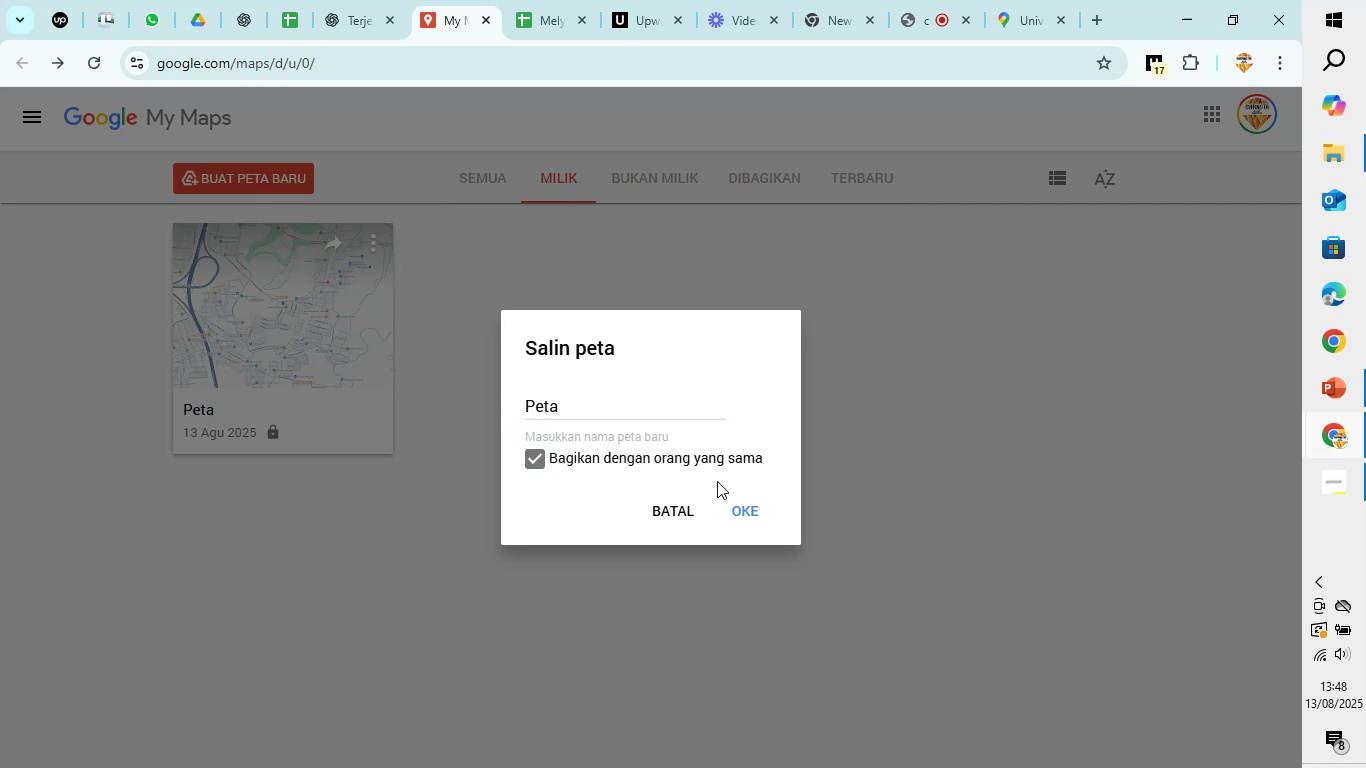 
left_click([734, 506])
 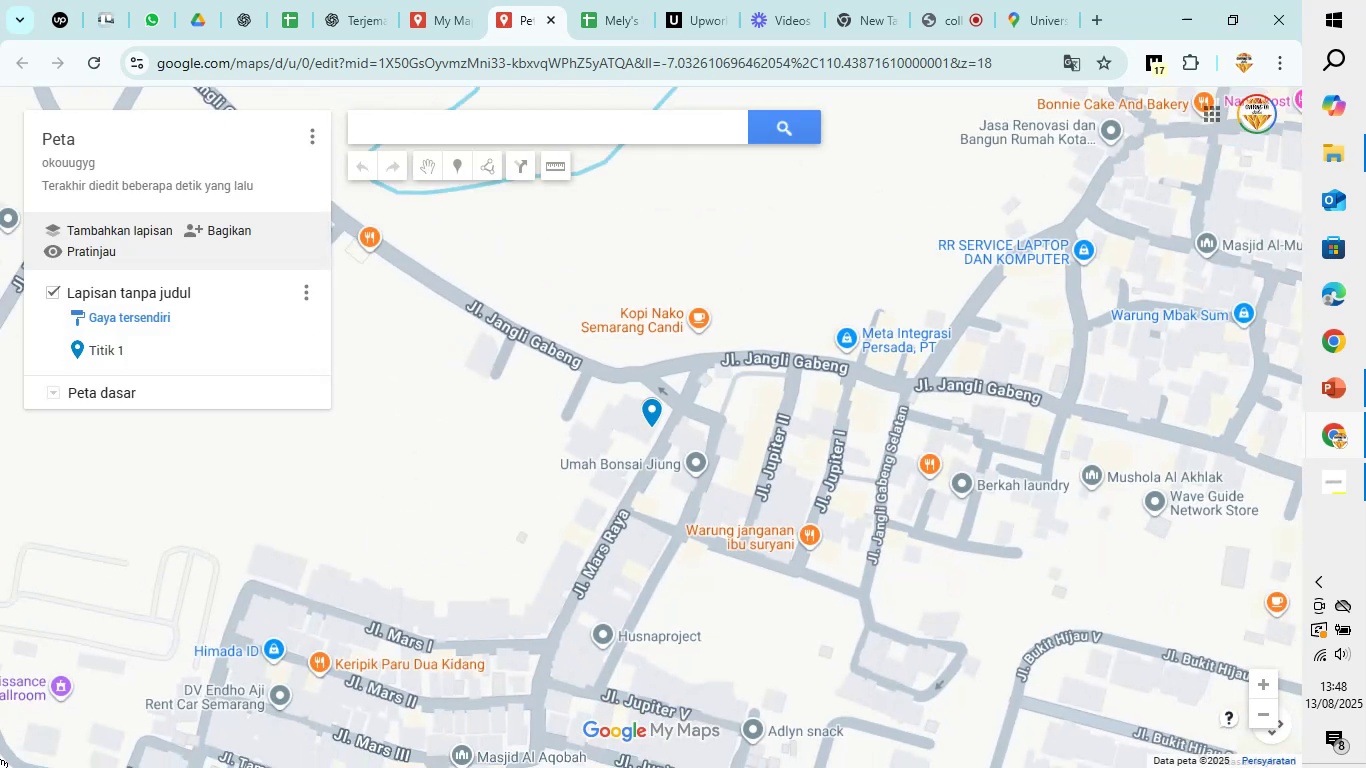 
wait(6.7)
 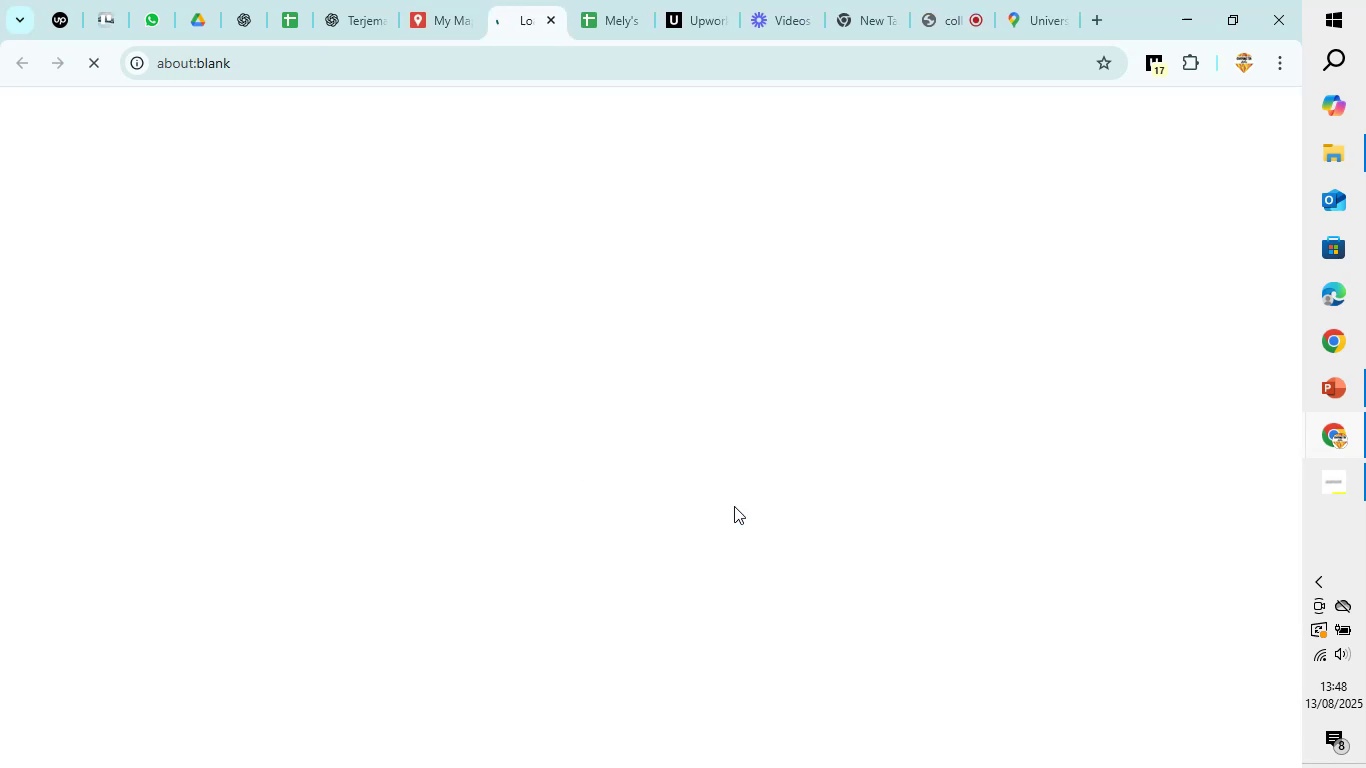 
left_click([428, 16])
 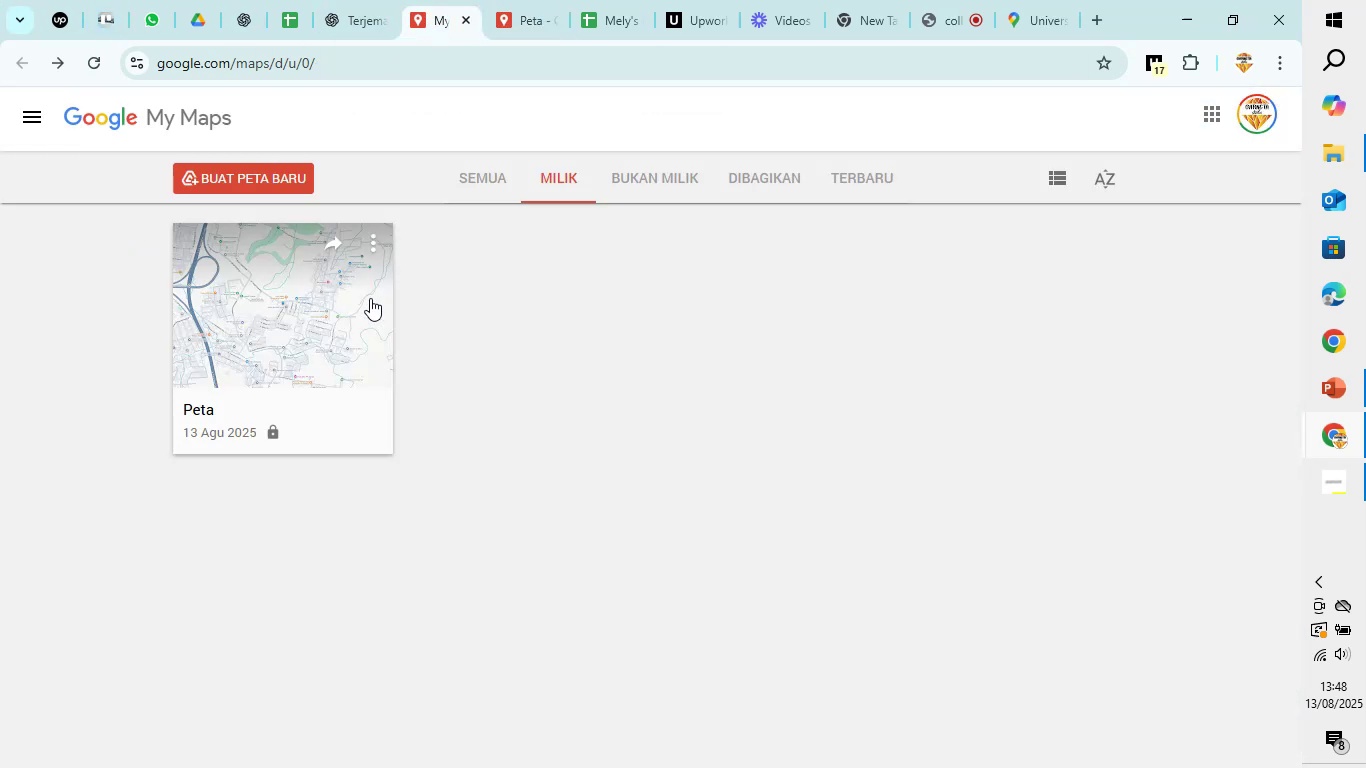 
mouse_move([370, 242])
 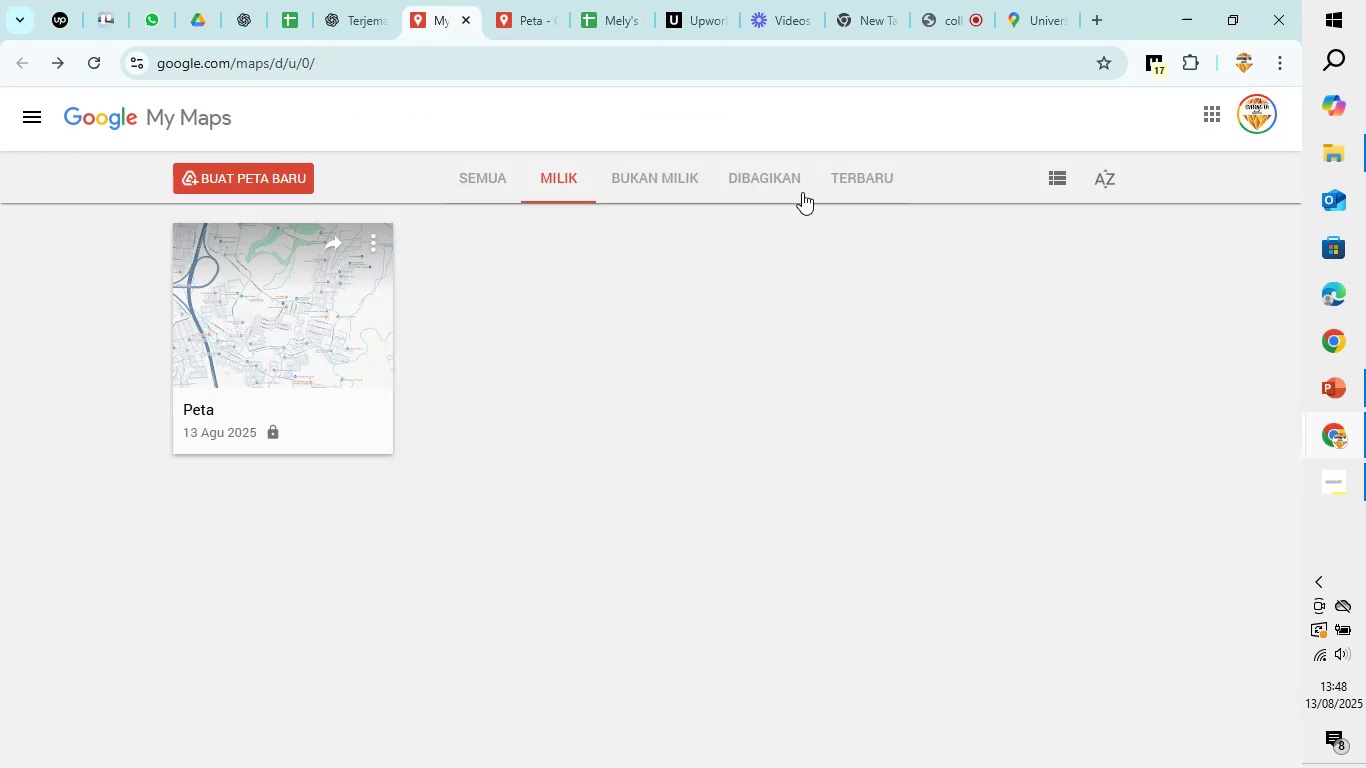 
left_click([761, 187])
 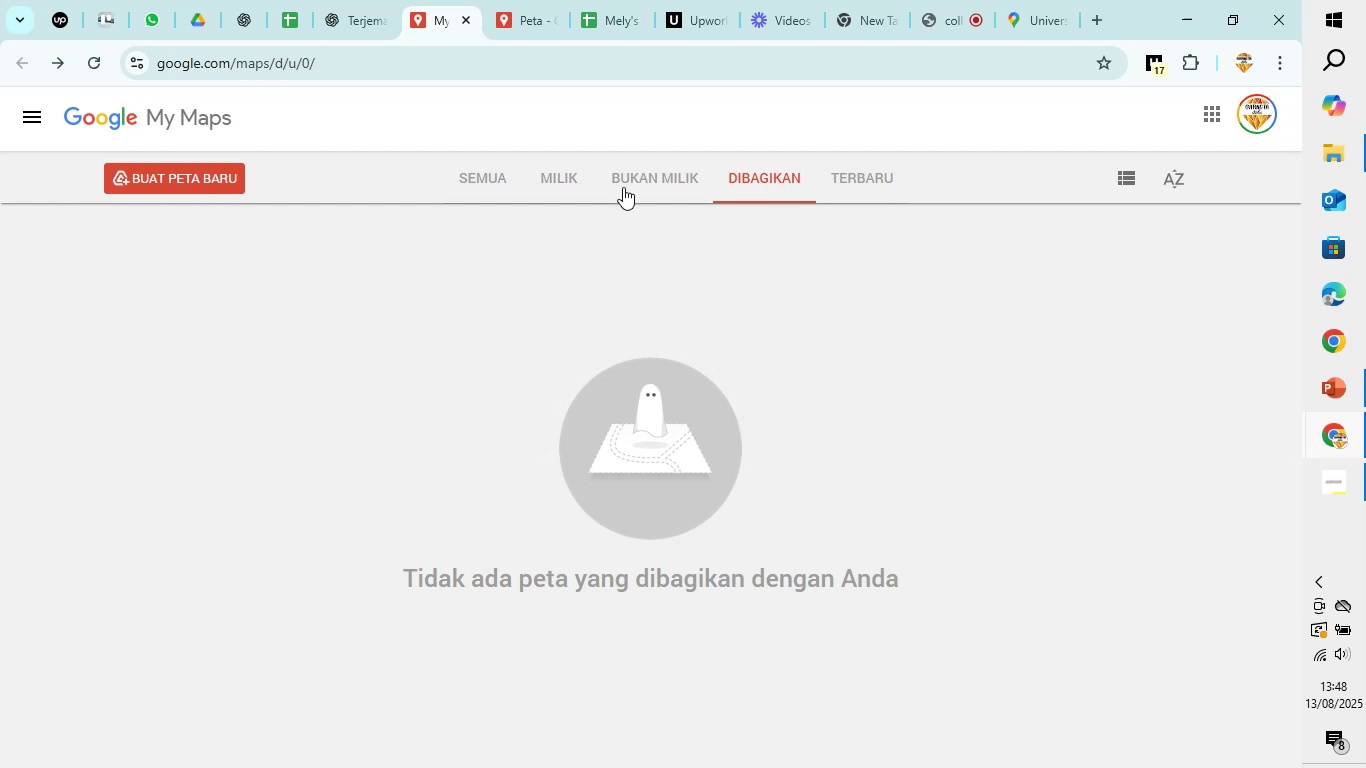 
left_click([495, 184])
 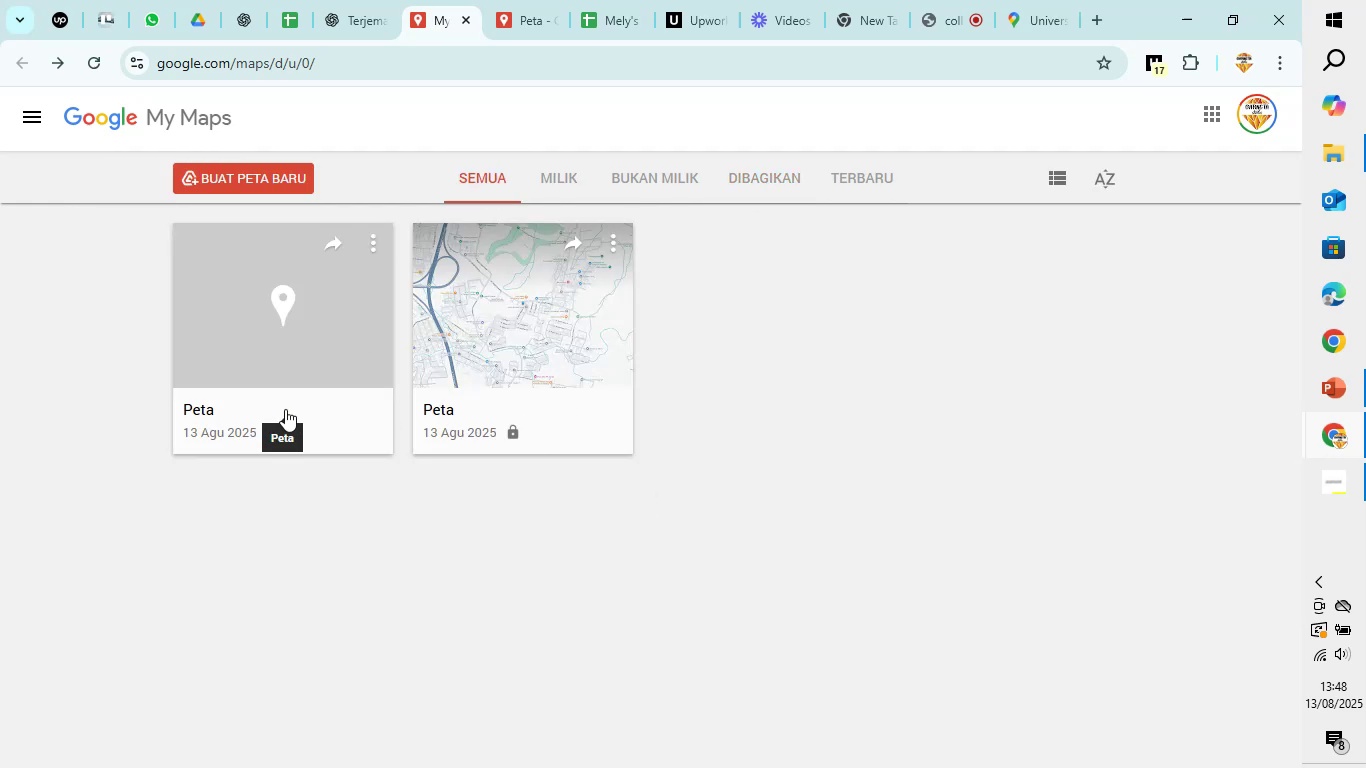 
wait(5.08)
 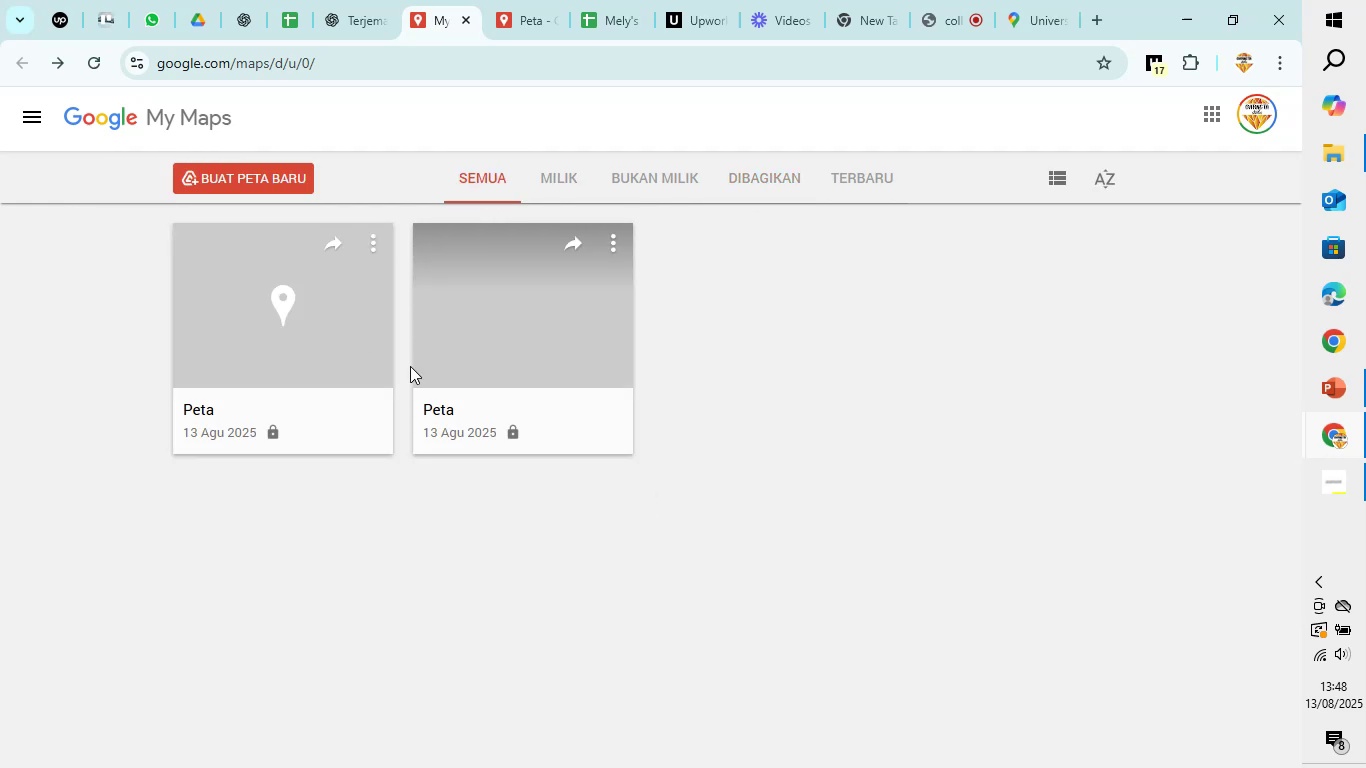 
left_click([369, 234])
 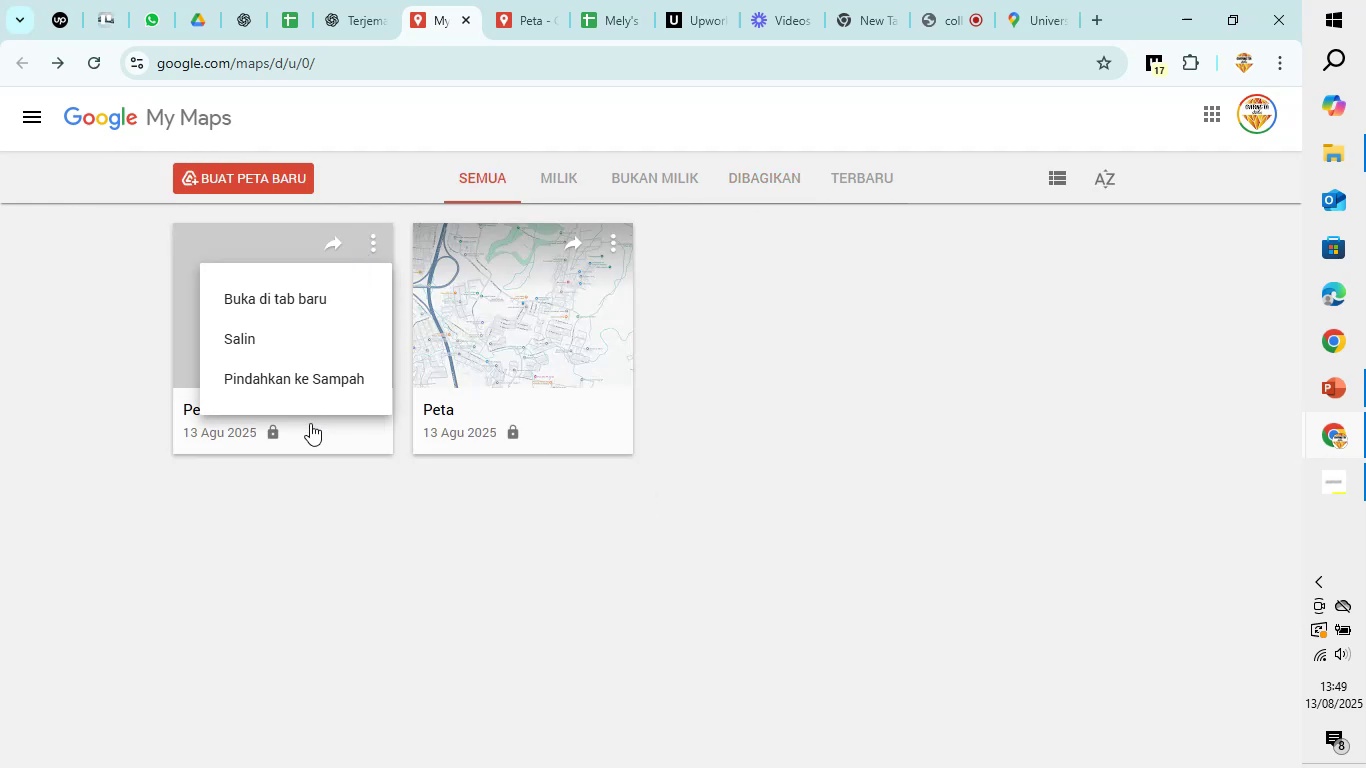 
left_click([251, 341])
 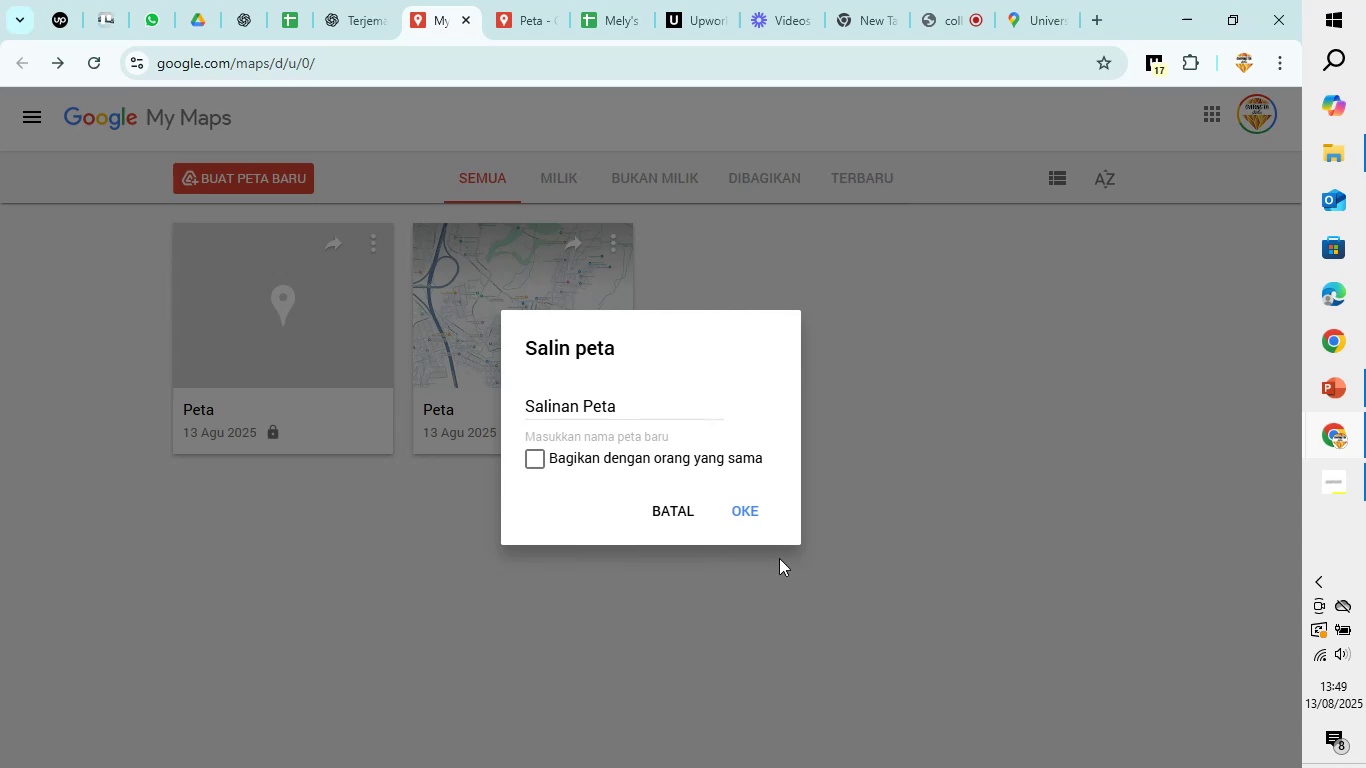 
left_click([740, 507])
 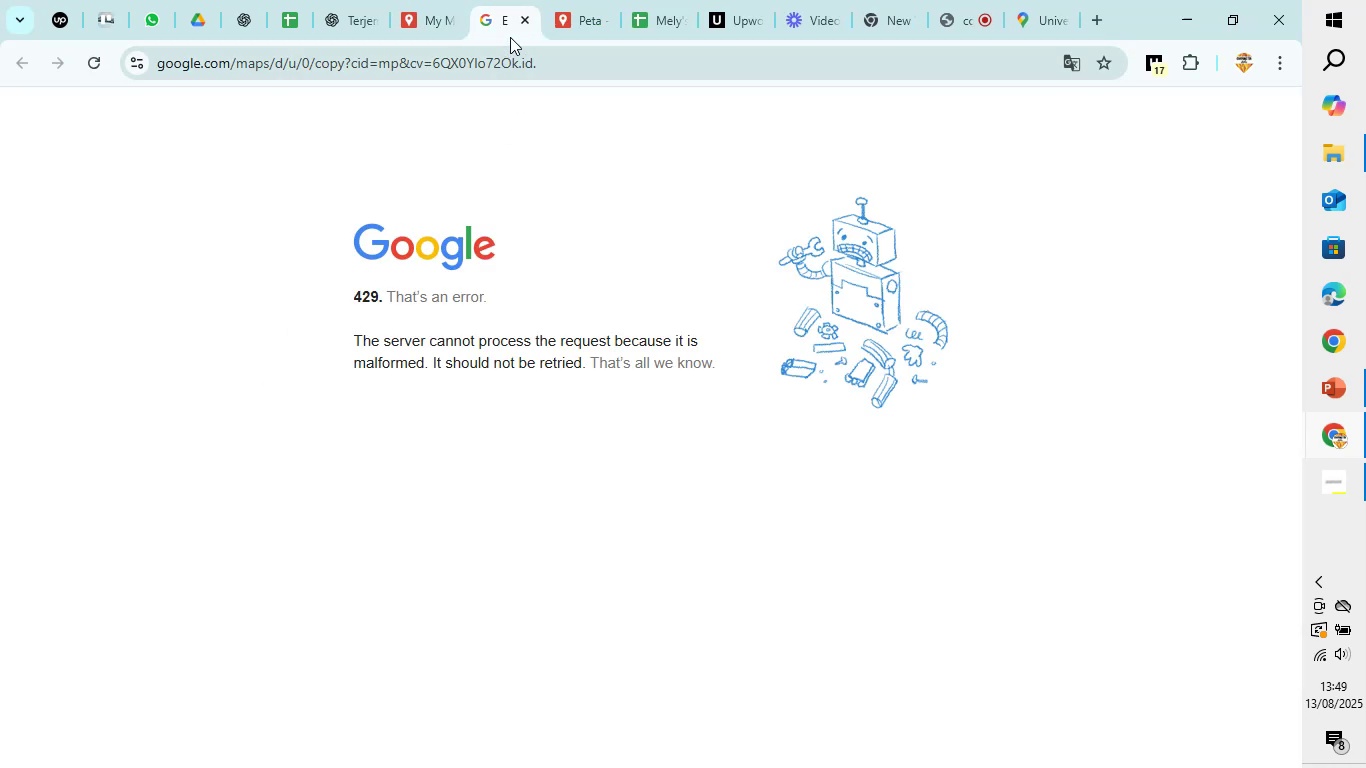 
left_click([425, 5])
 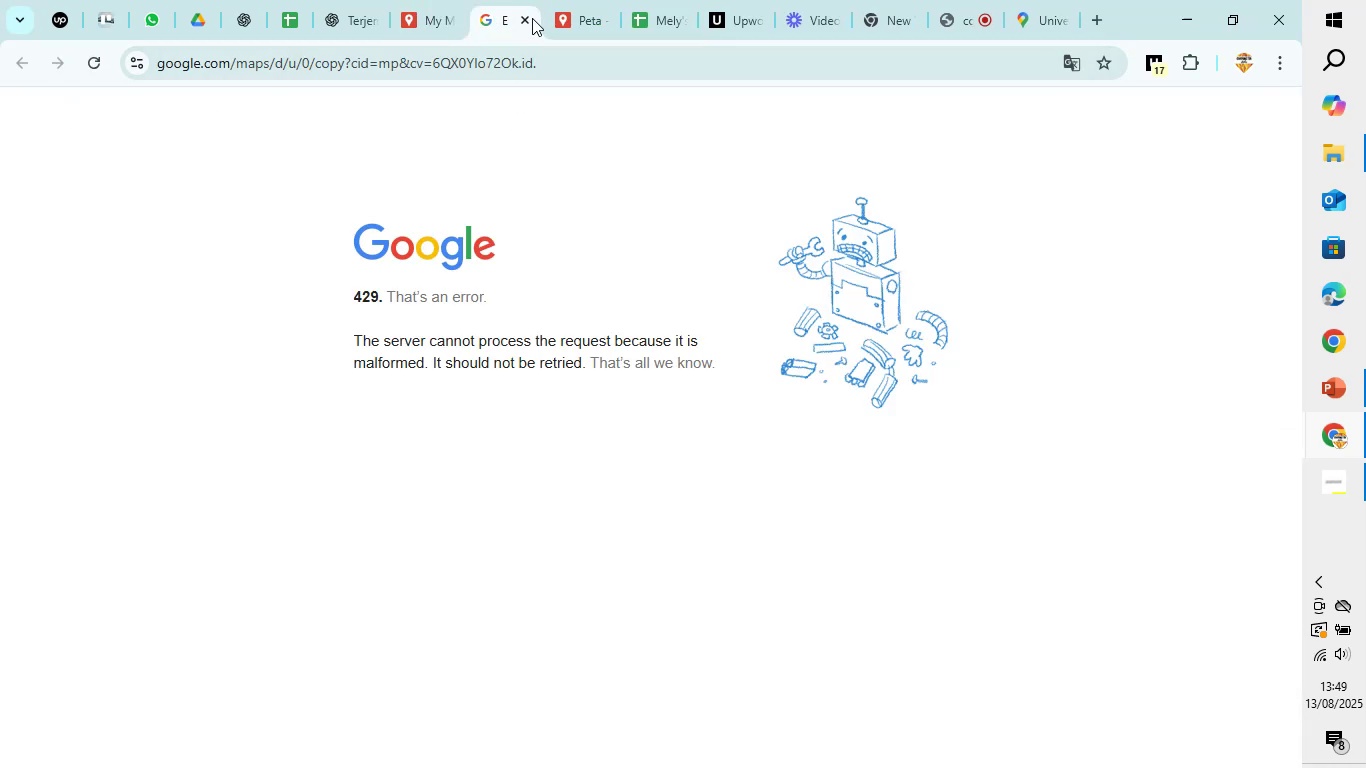 
left_click([529, 16])
 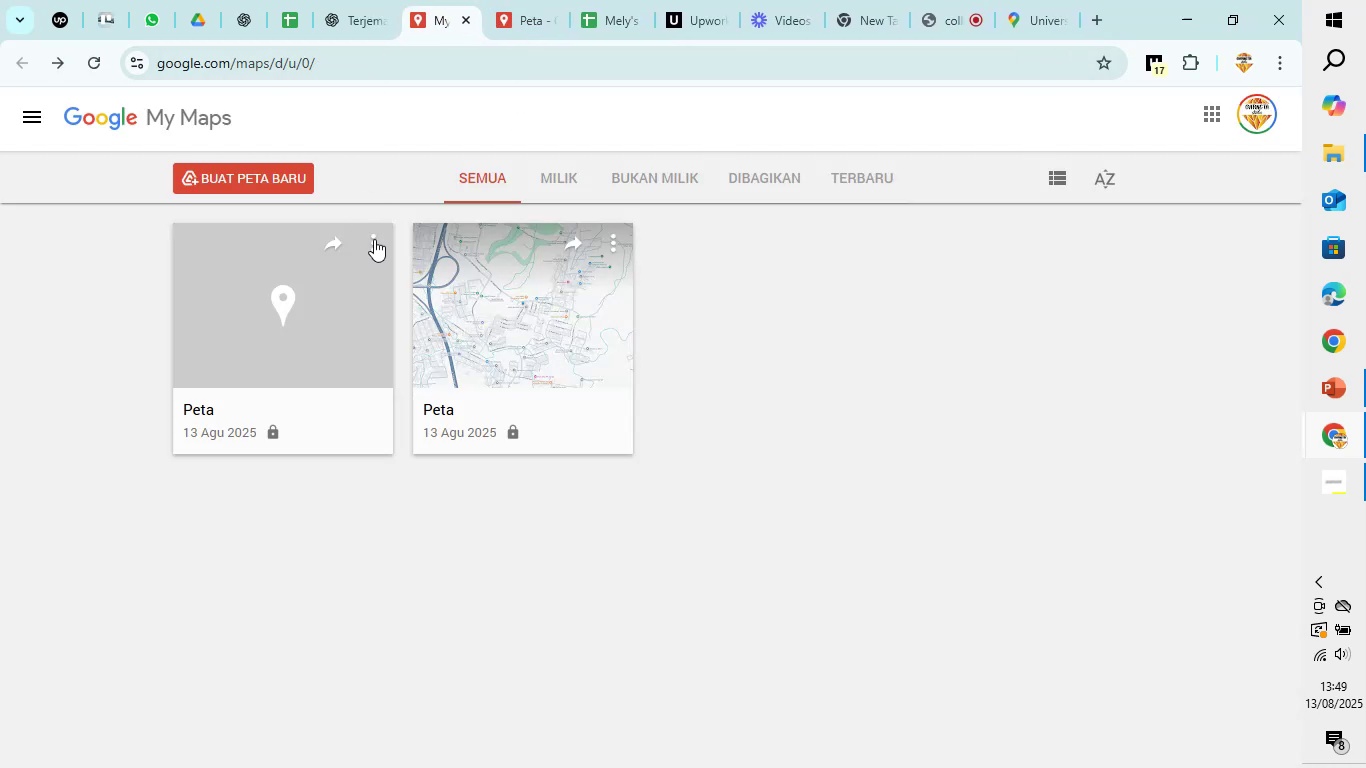 
left_click([314, 332])
 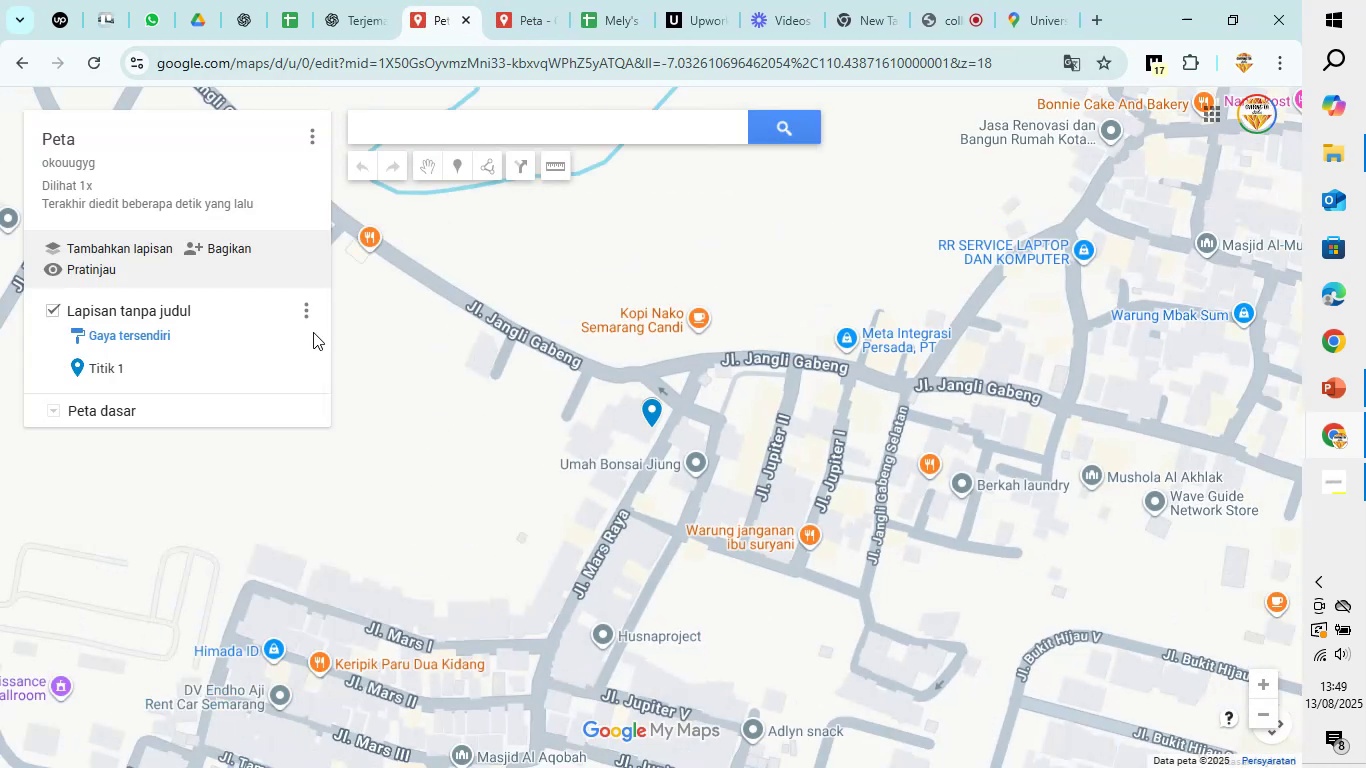 
left_click([309, 312])
 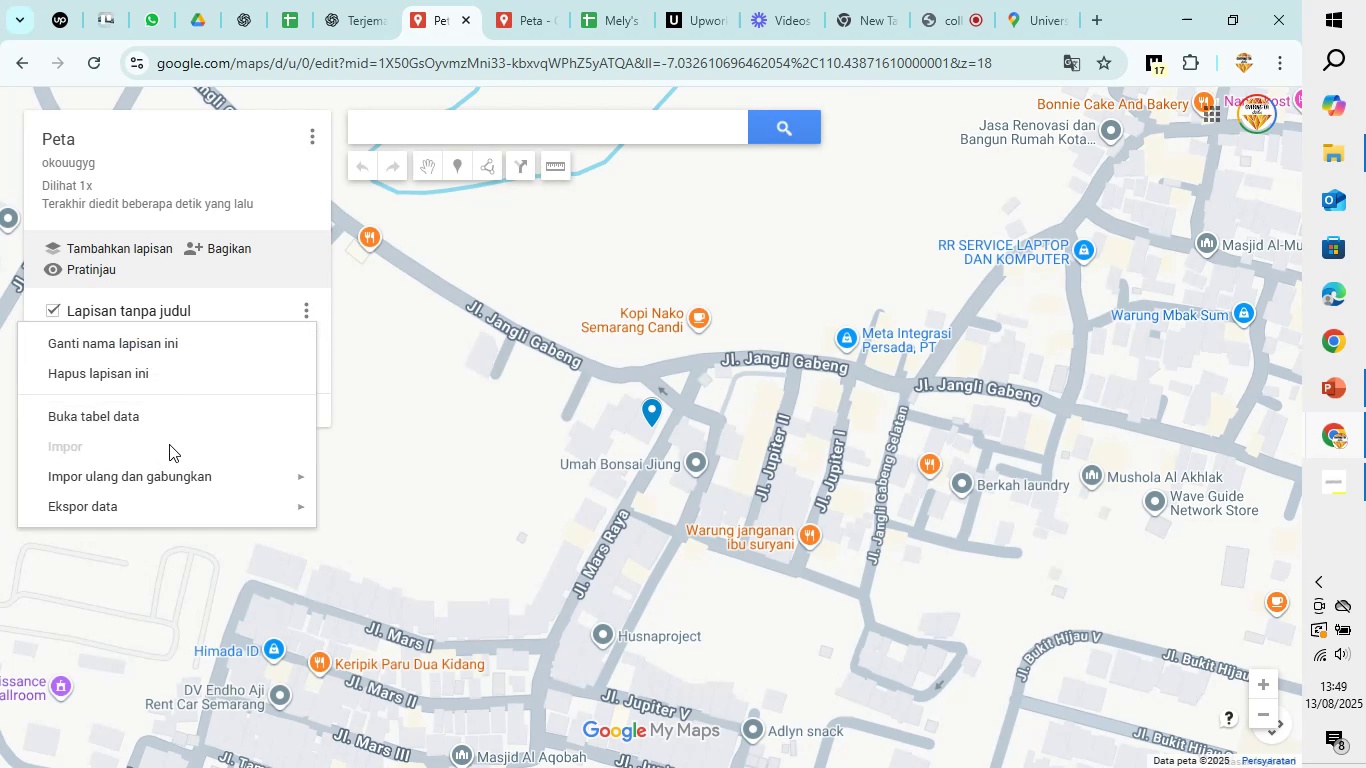 
wait(6.63)
 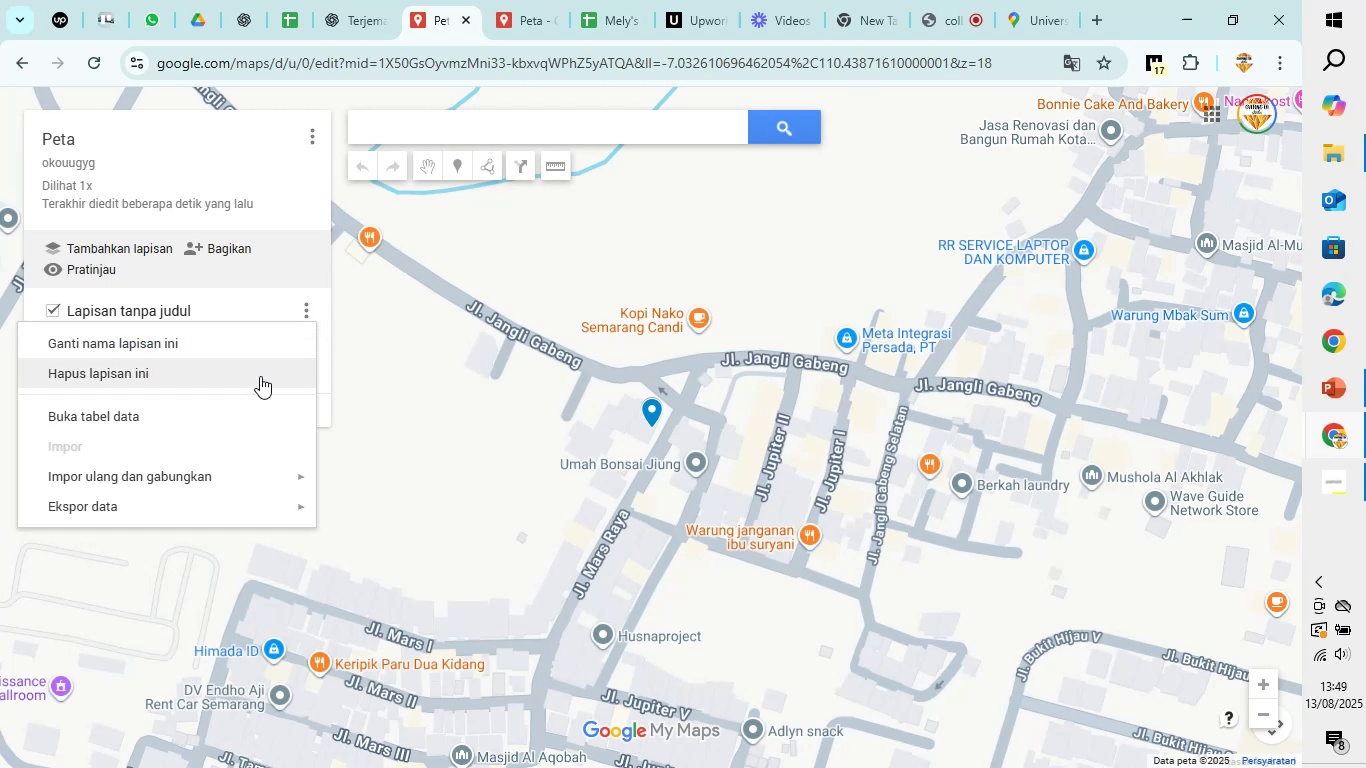 
left_click([417, 386])
 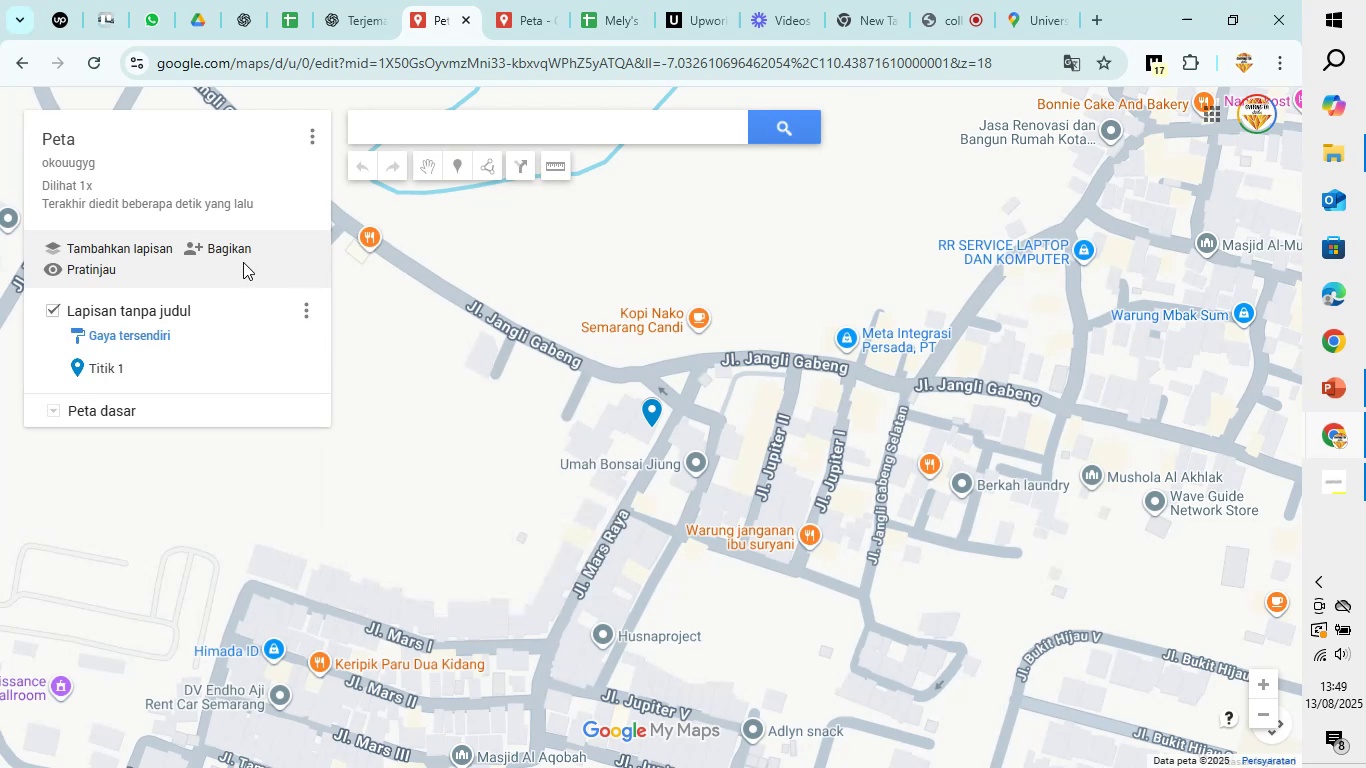 
left_click([211, 248])
 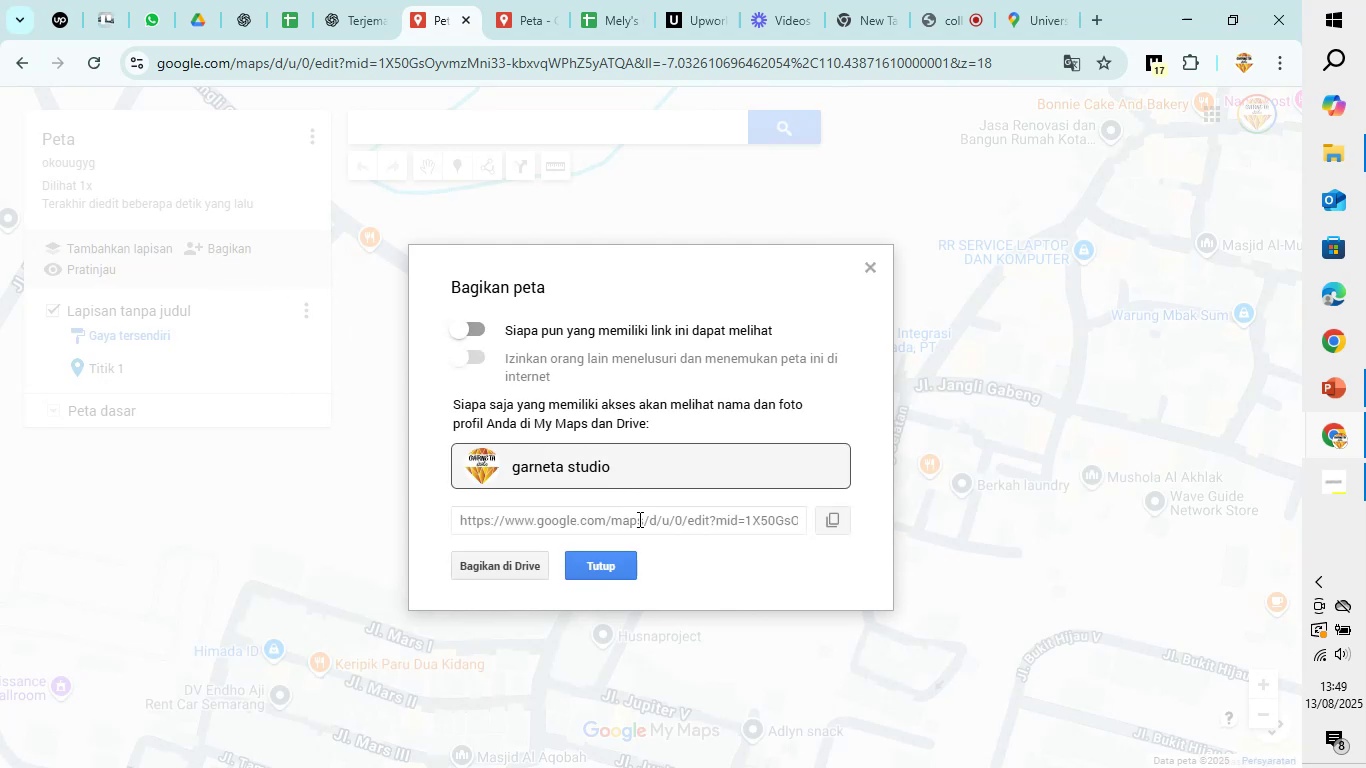 
left_click([636, 524])
 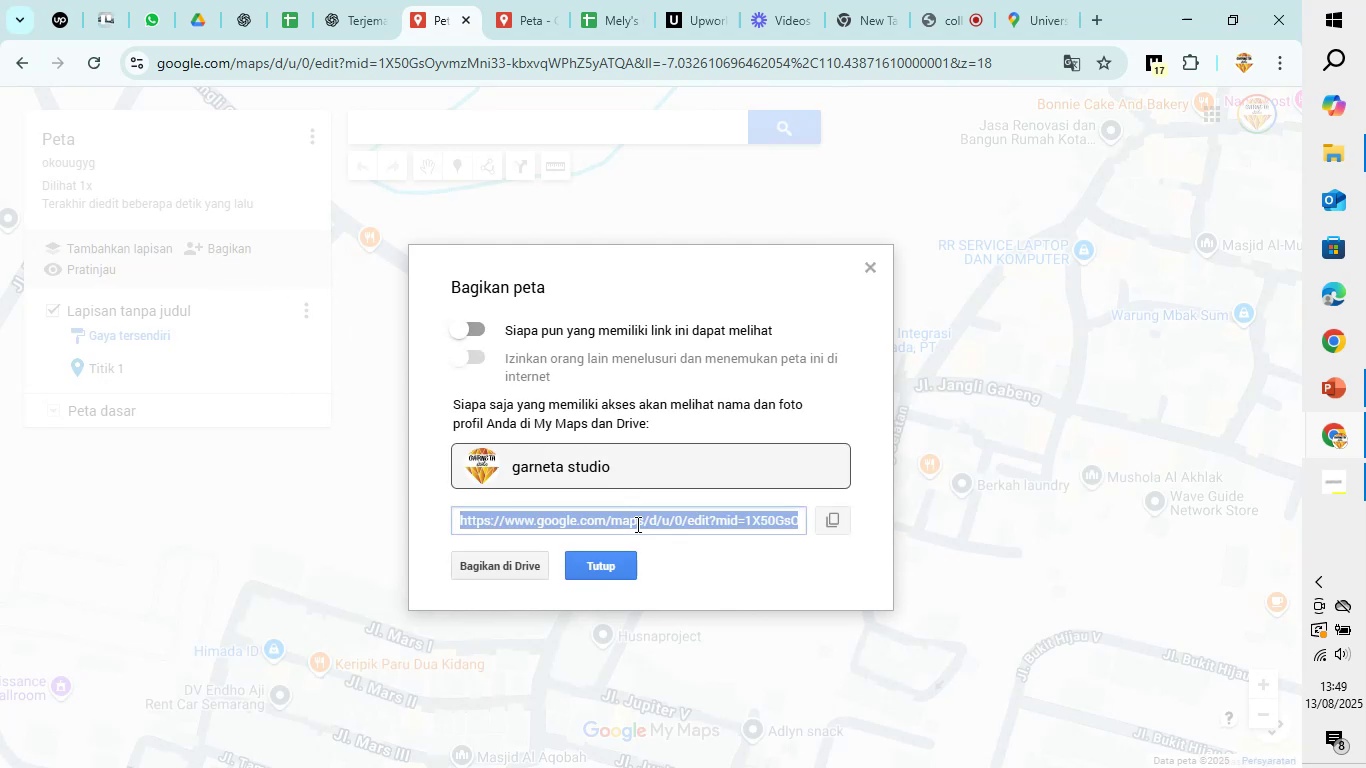 
key(Control+C)
 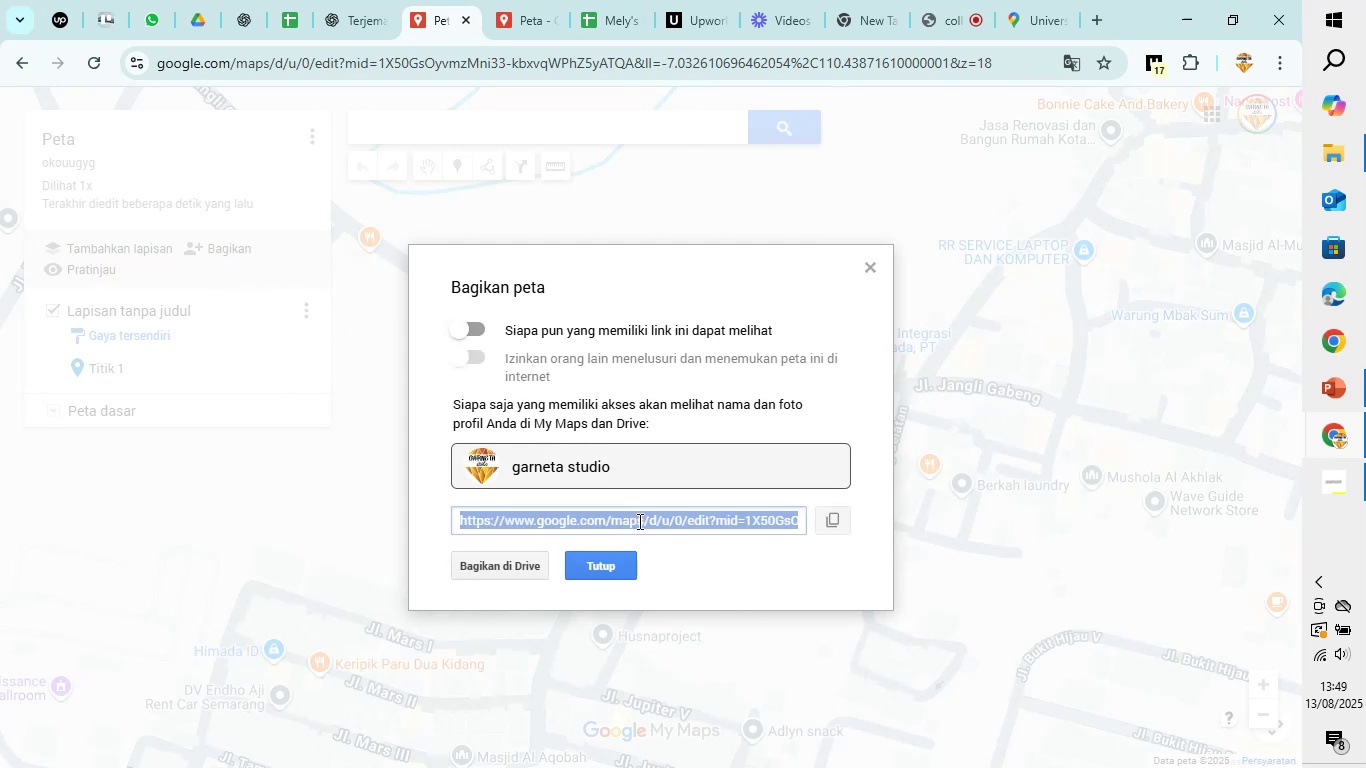 
key(Control+C)
 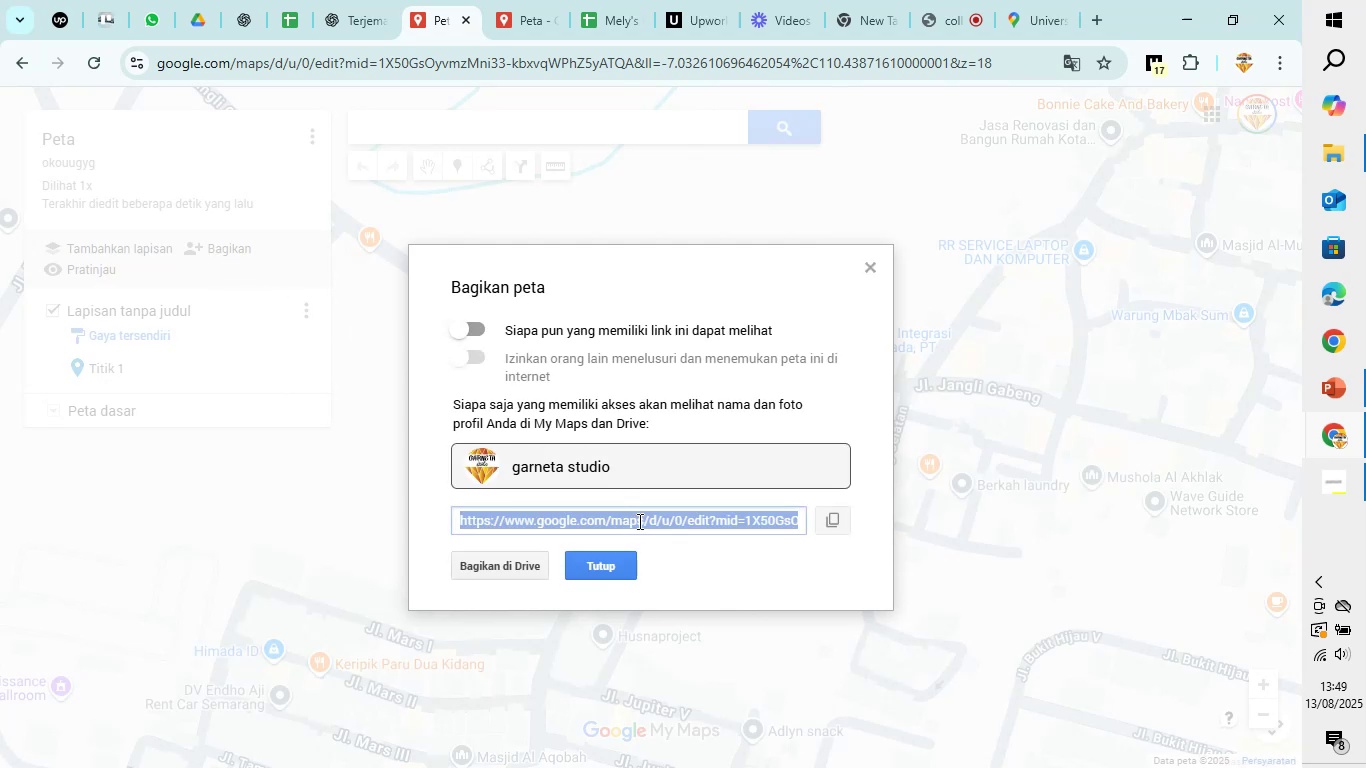 
key(Control+C)
 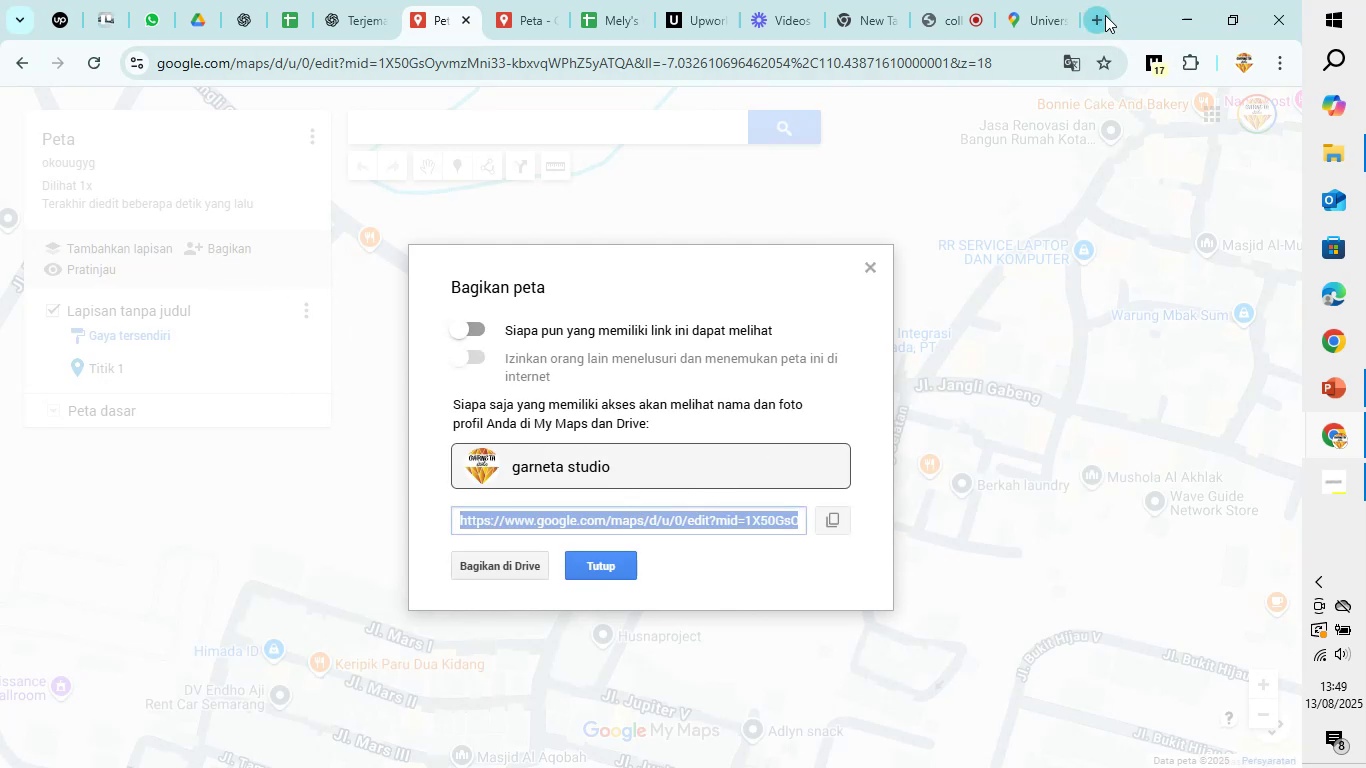 
left_click([894, 67])
 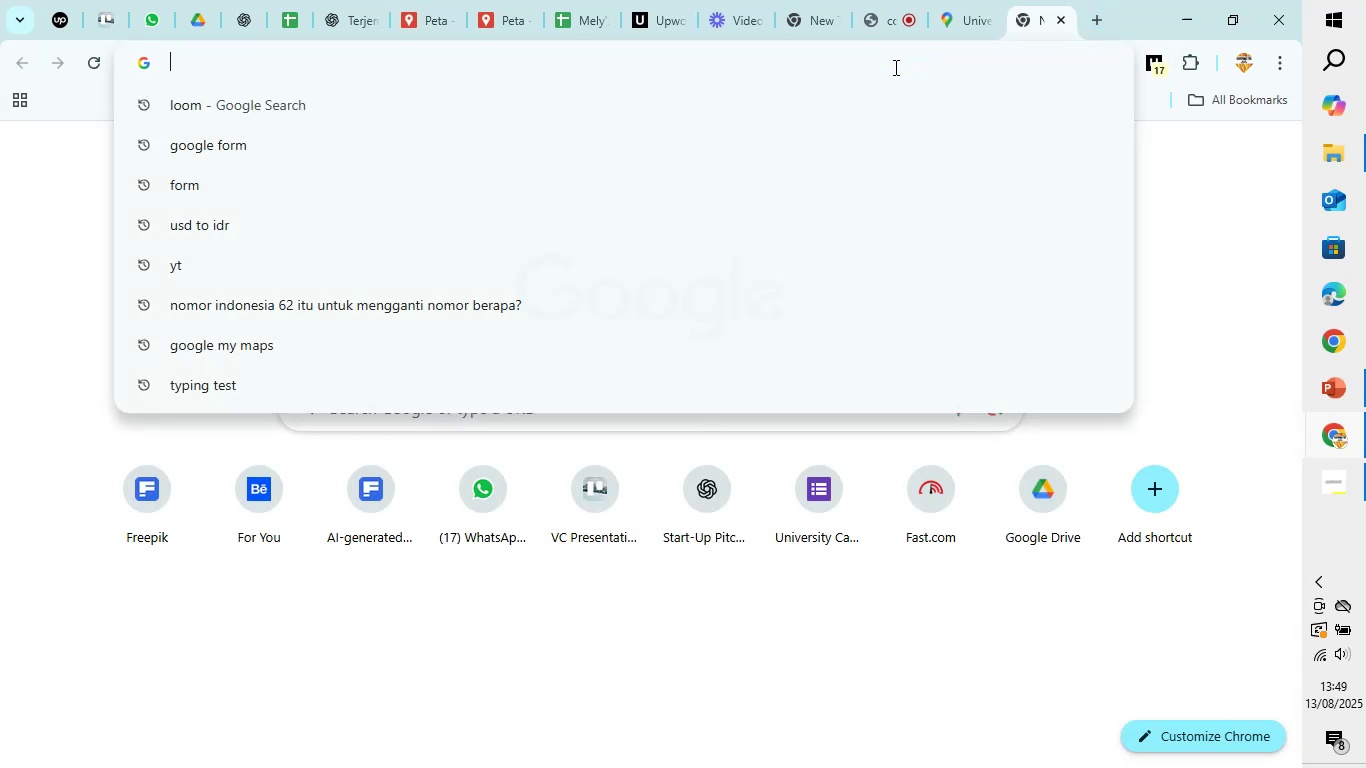 
key(Control+V)
 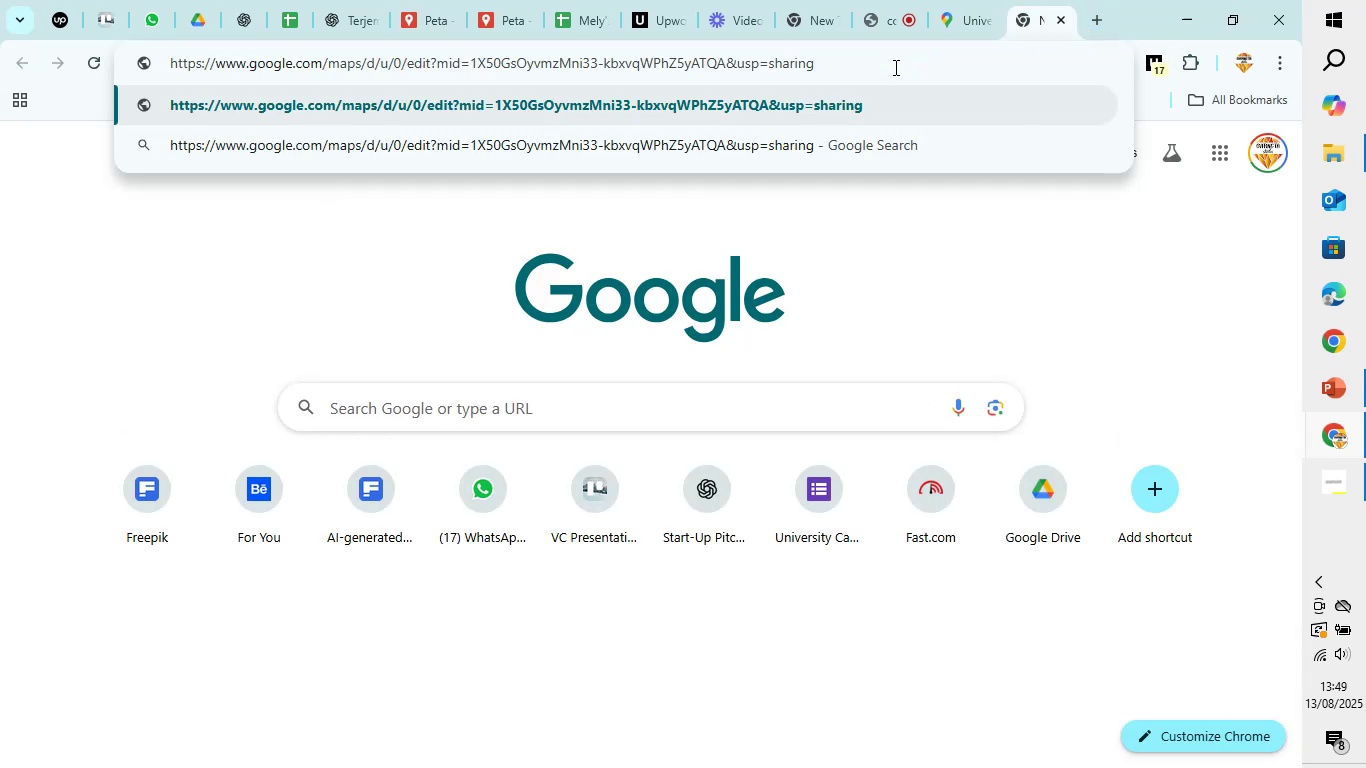 
key(Enter)
 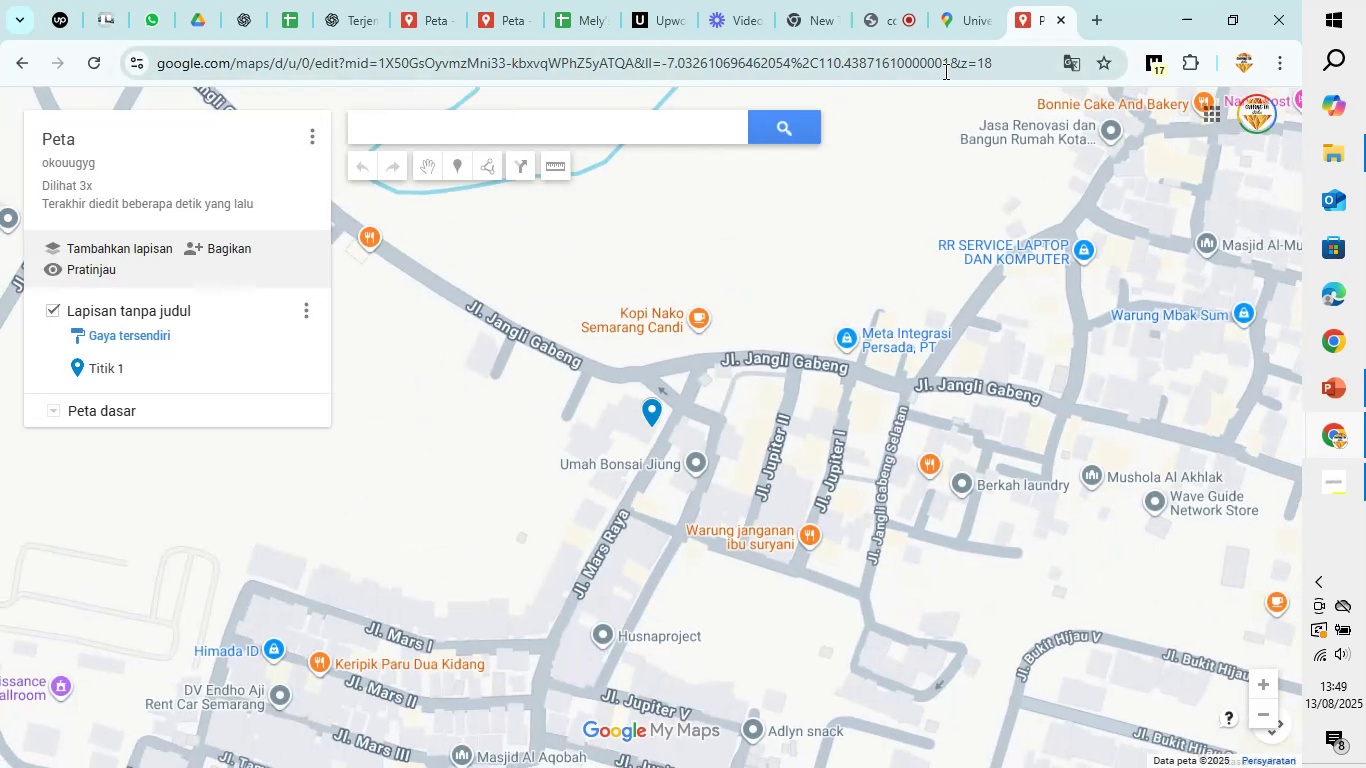 
left_click([1057, 24])
 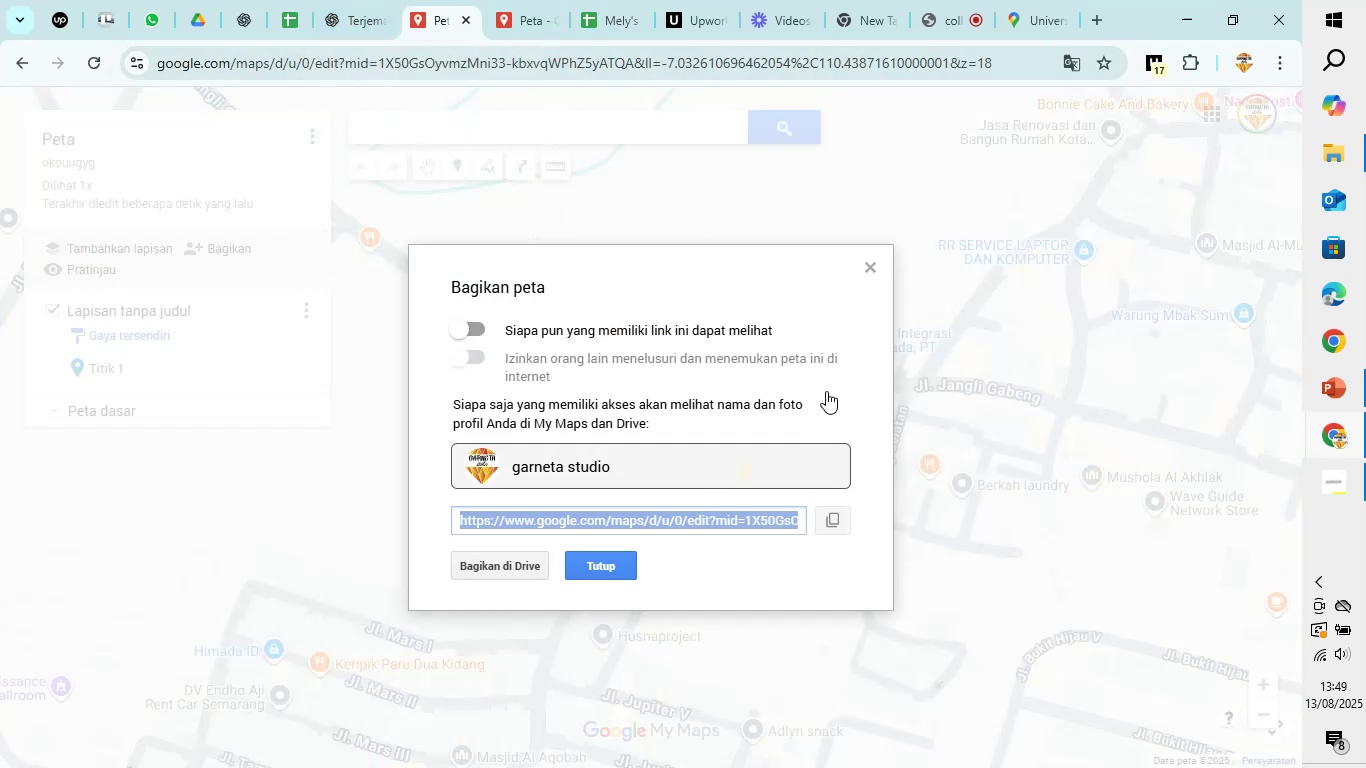 
left_click([864, 274])
 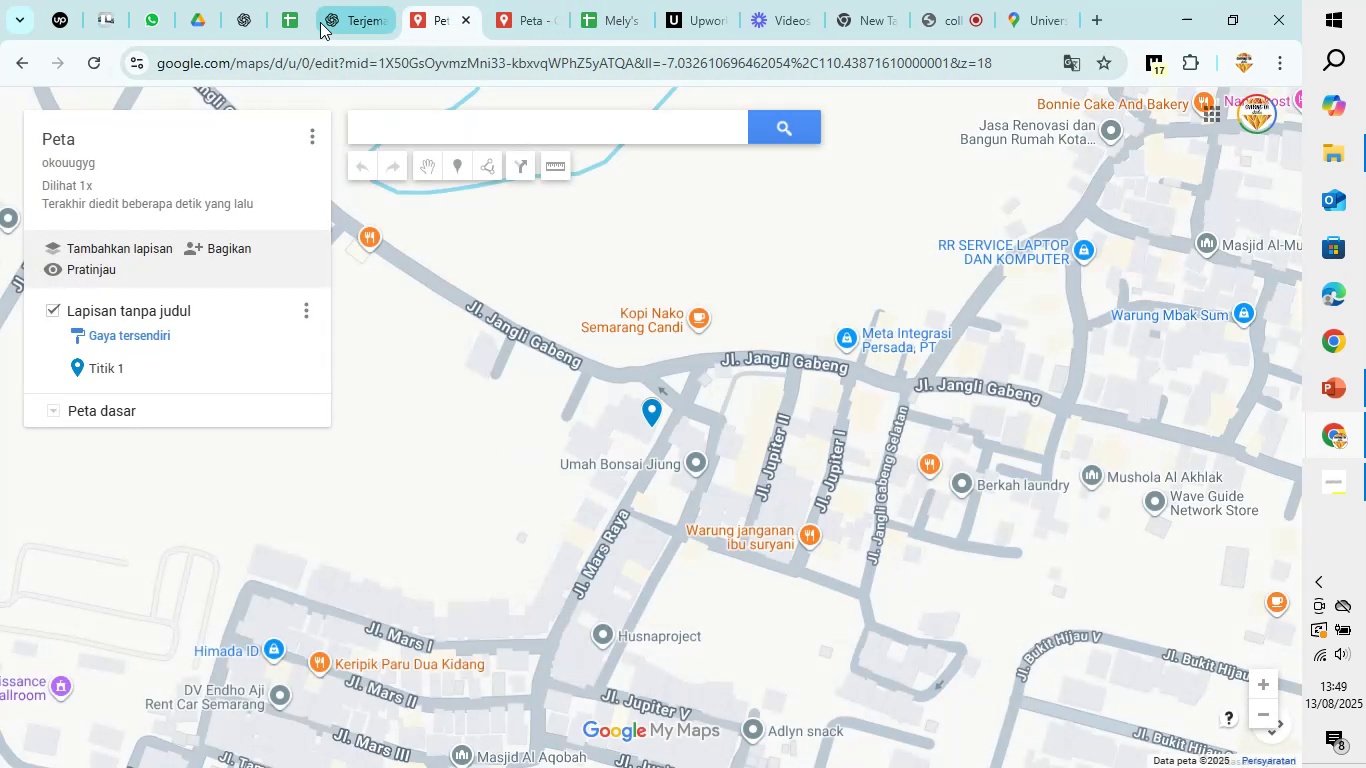 
left_click([344, 20])
 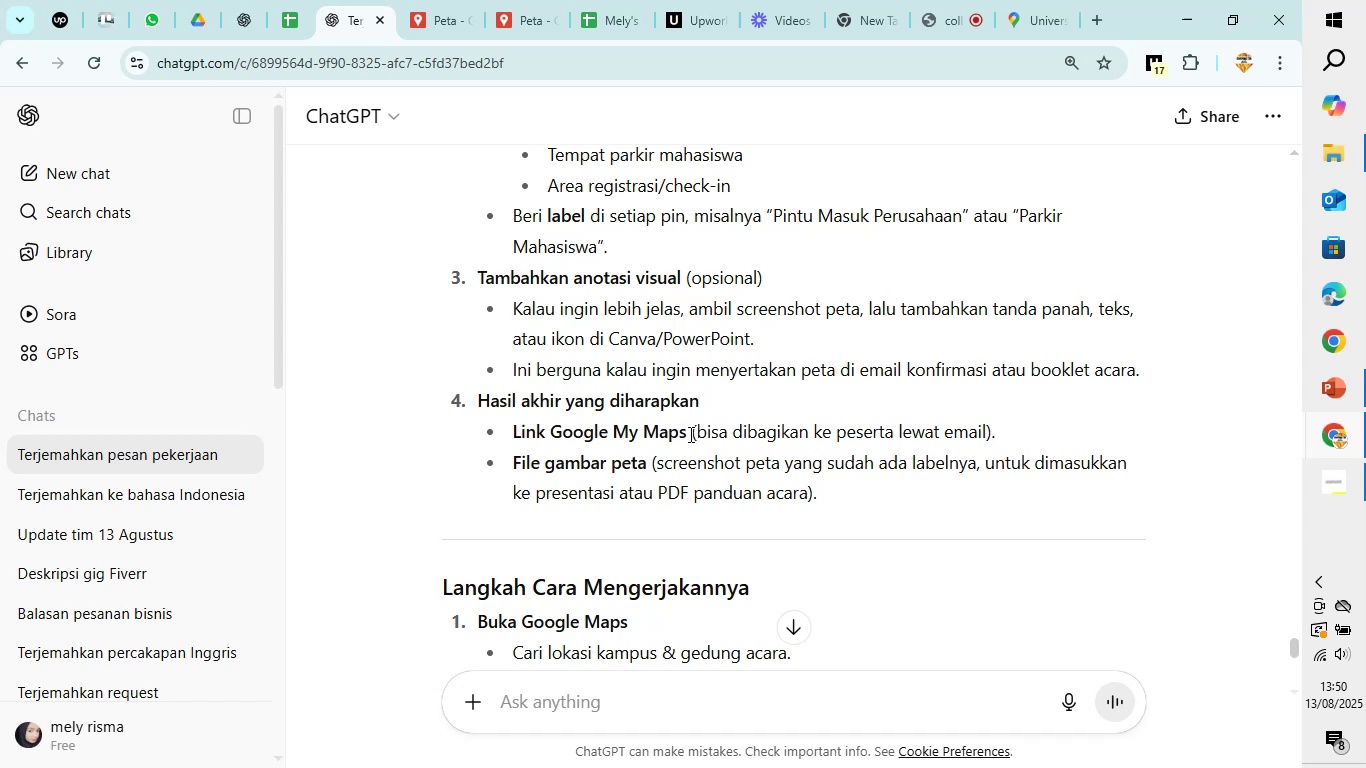 
wait(29.02)
 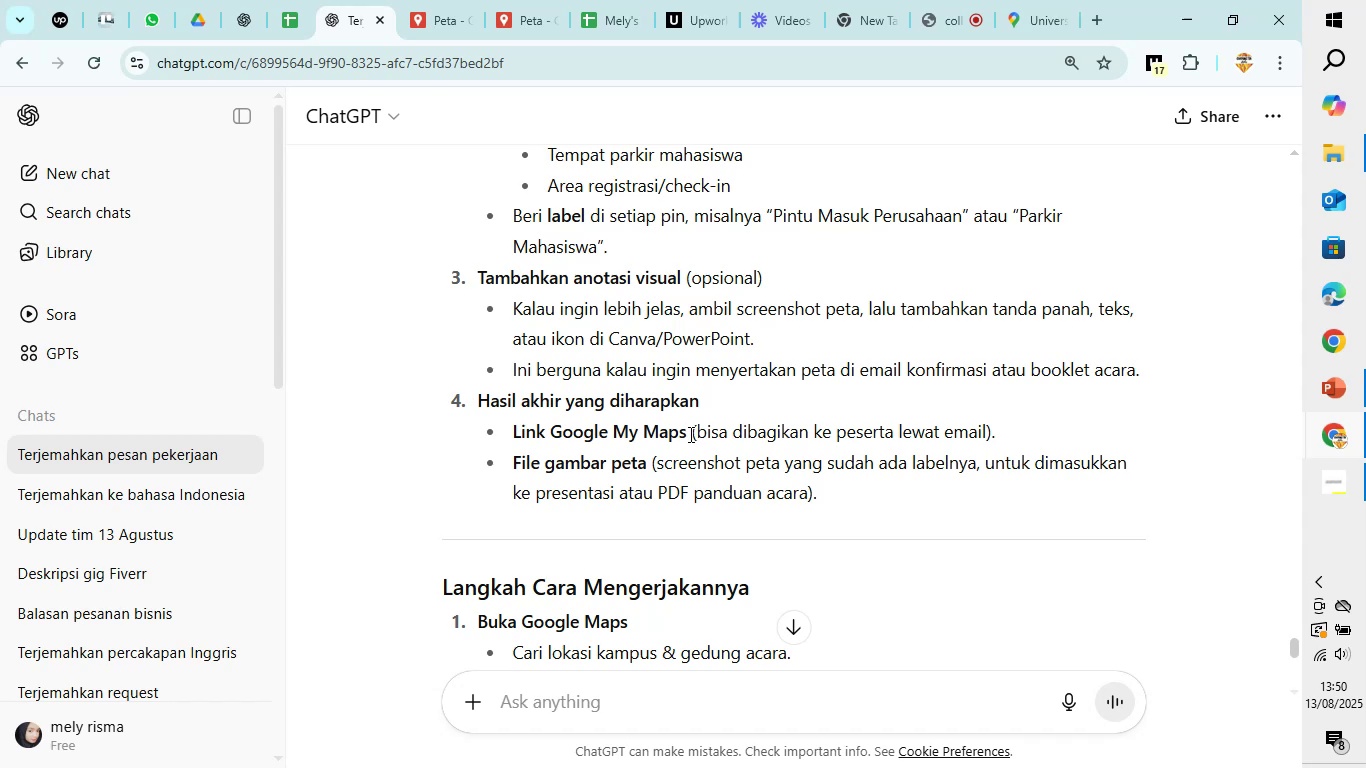 
left_click_drag(start_coordinate=[512, 428], to_coordinate=[694, 438])
 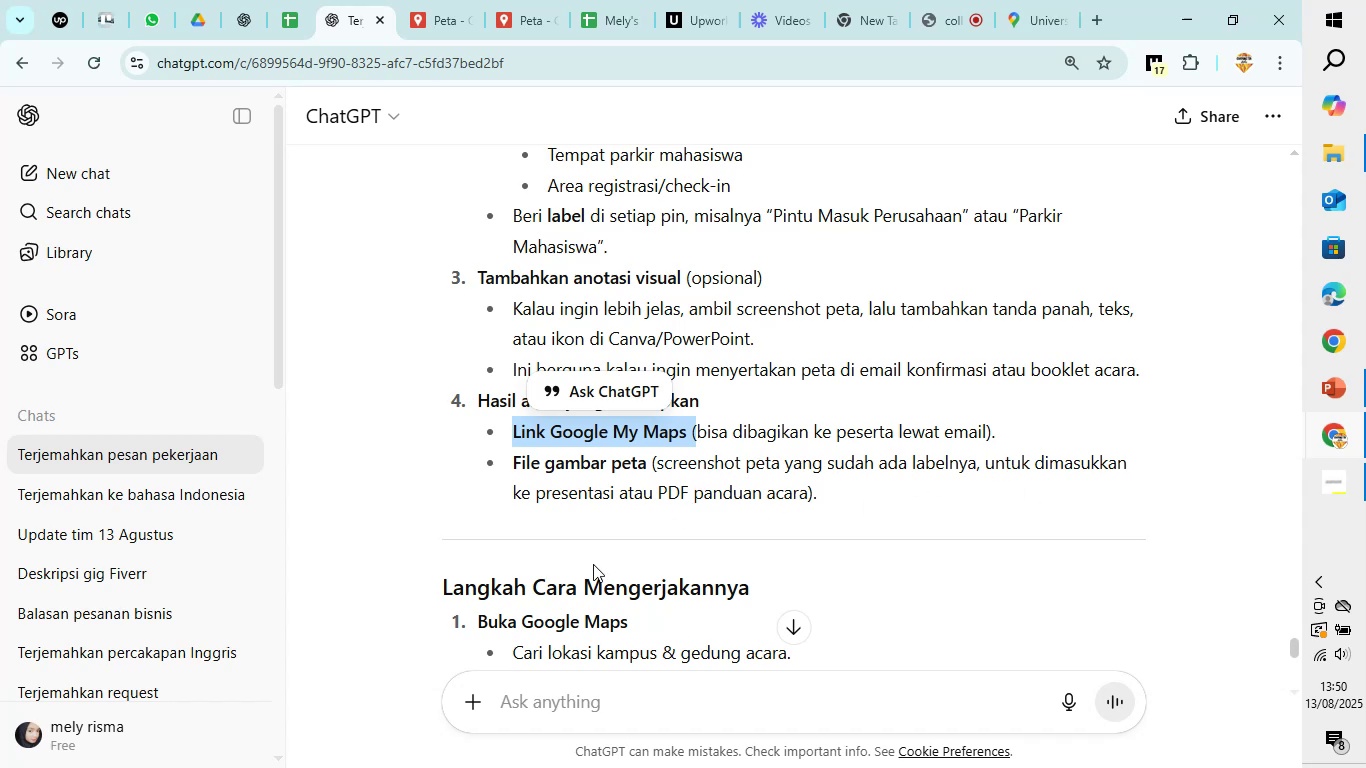 
wait(16.99)
 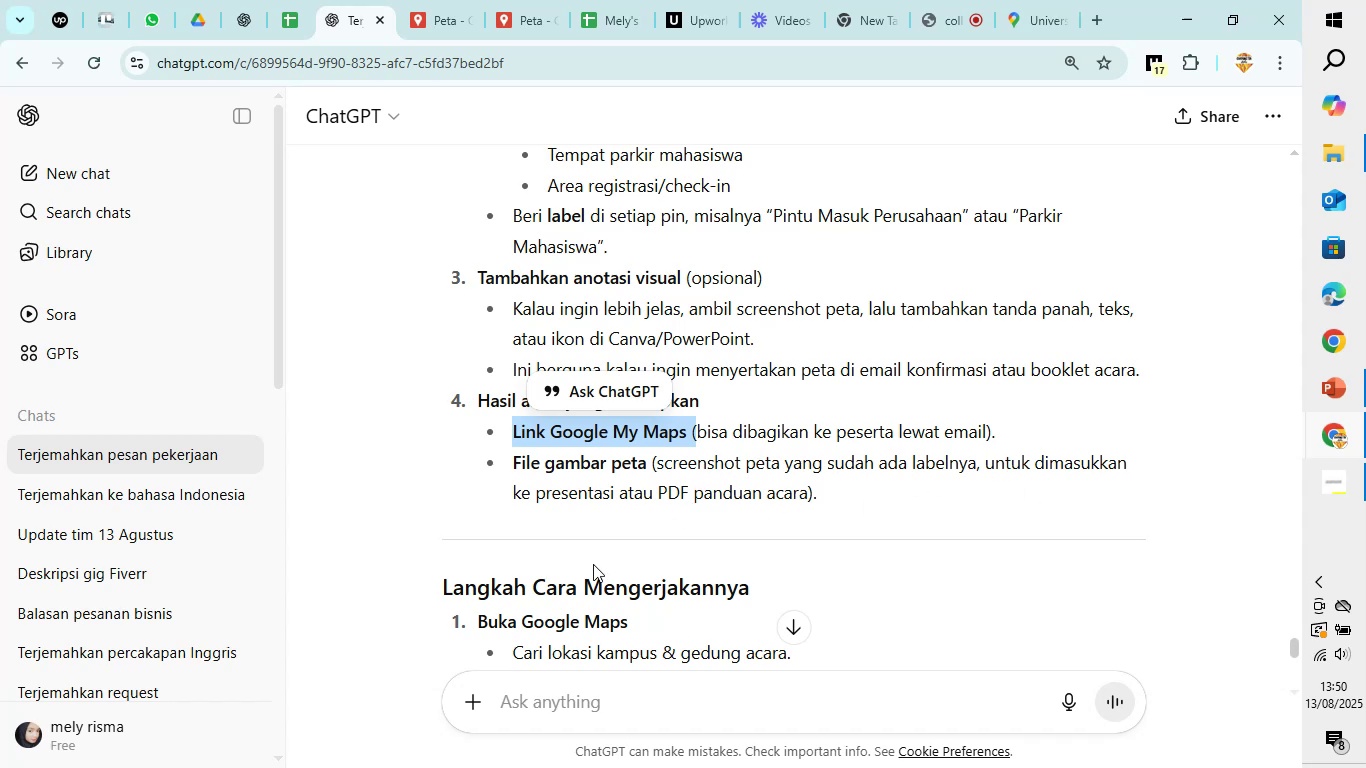 
left_click([798, 417])
 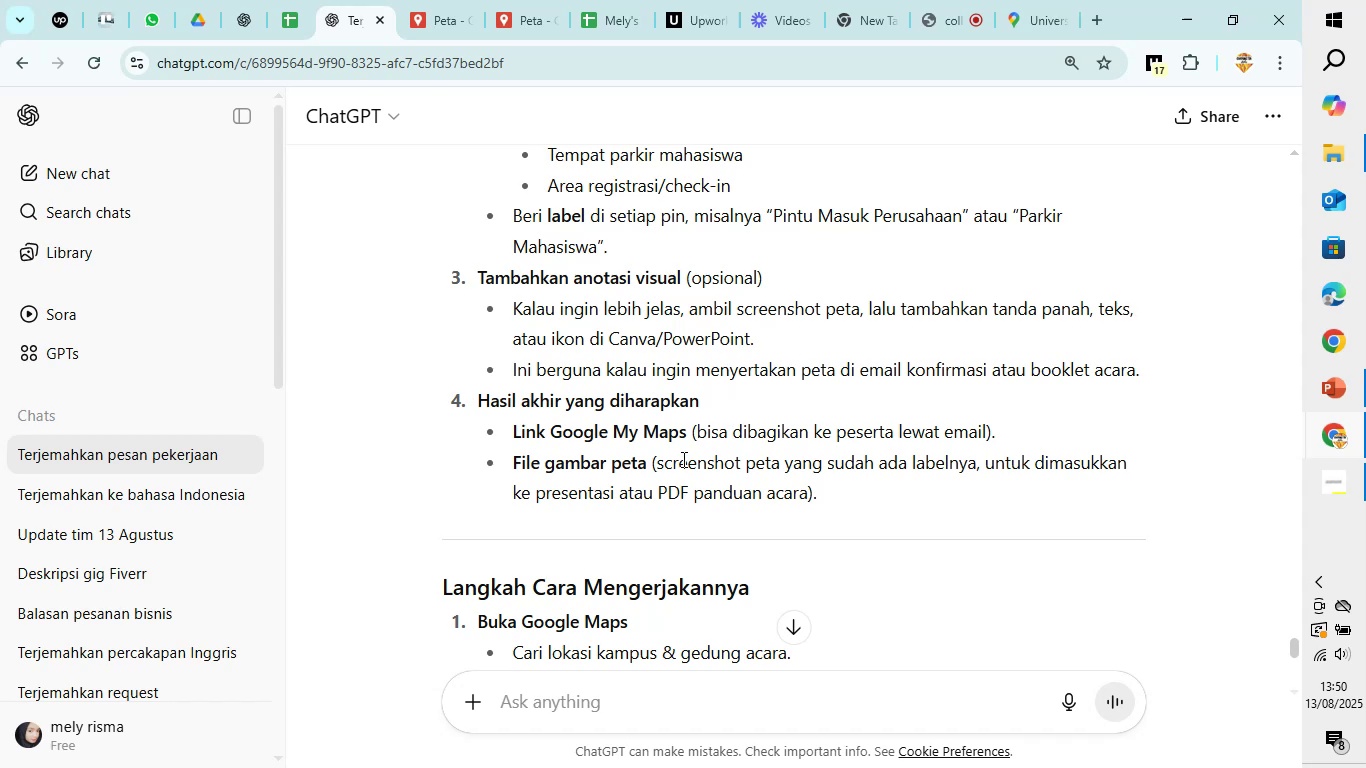 
wait(13.43)
 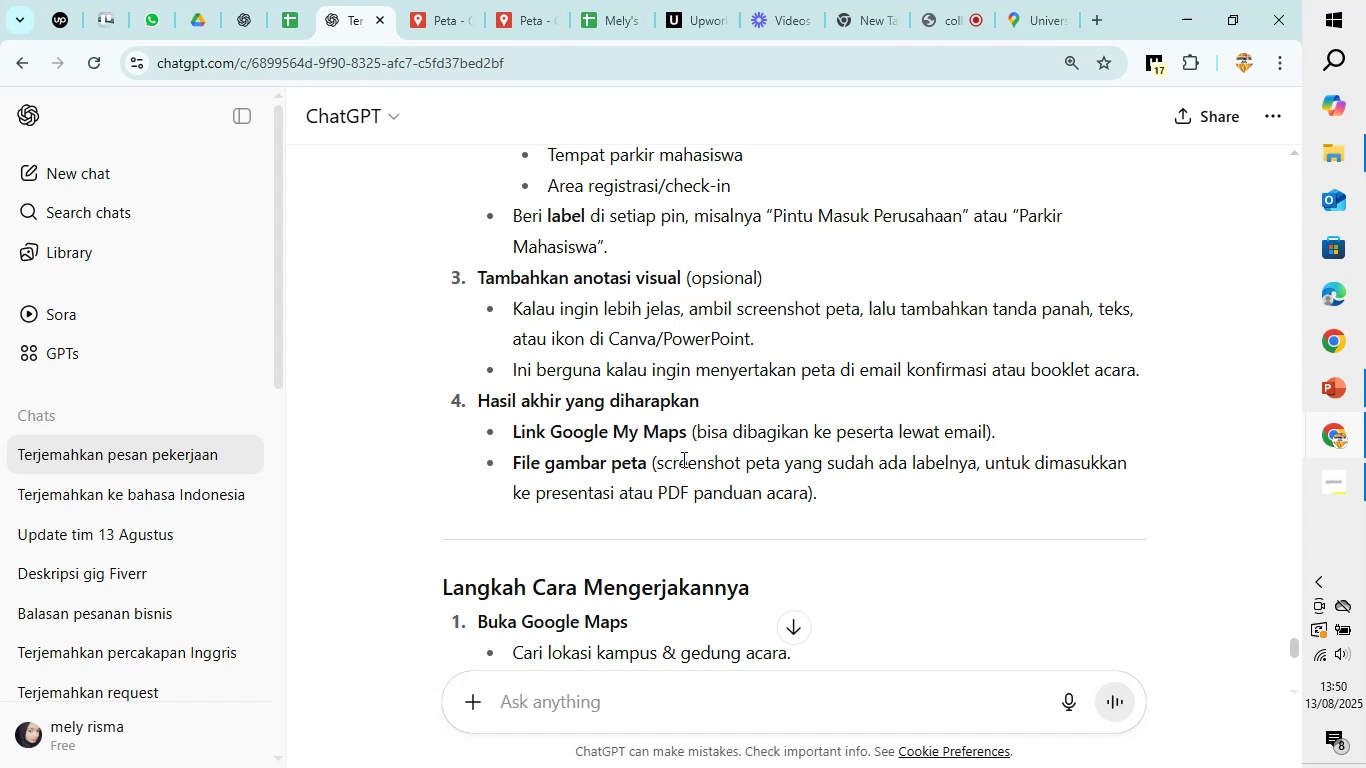 
scroll: coordinate [777, 497], scroll_direction: down, amount: 2.0
 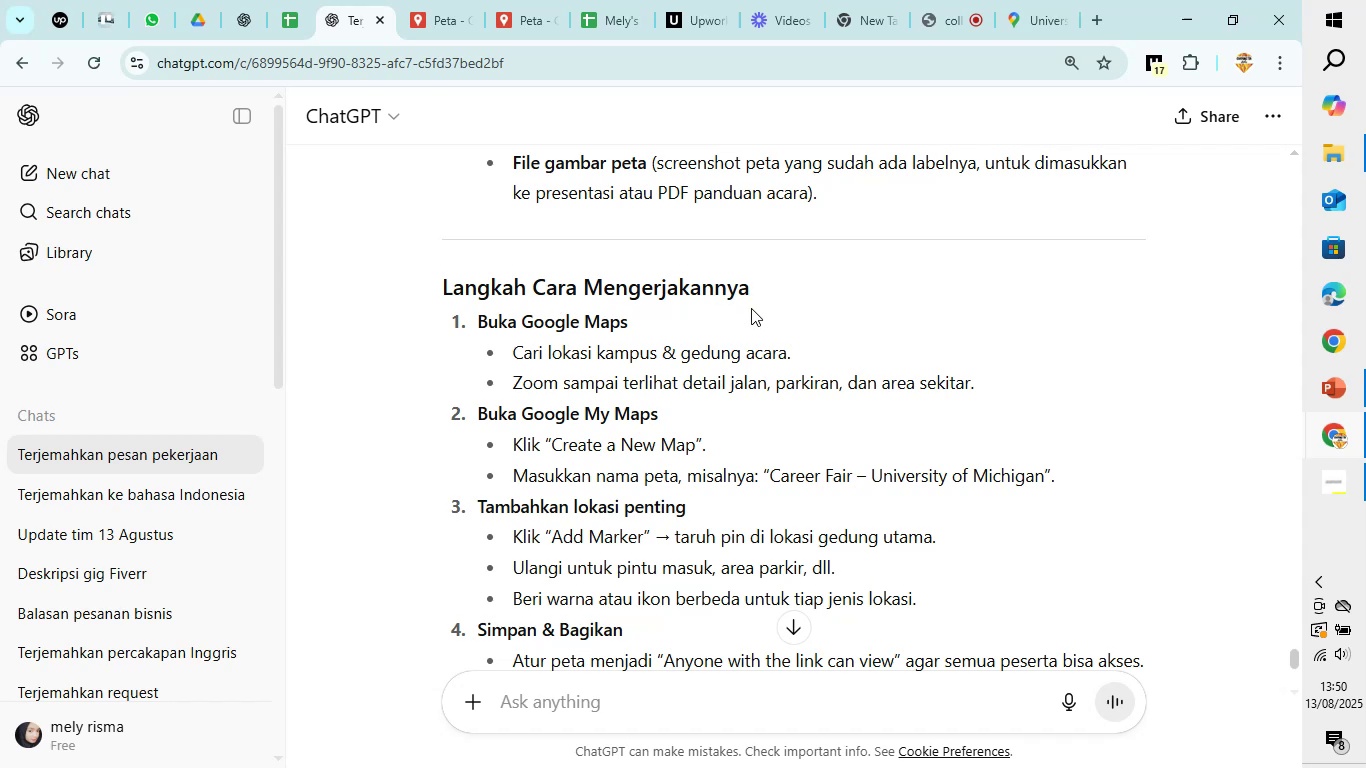 
wait(9.4)
 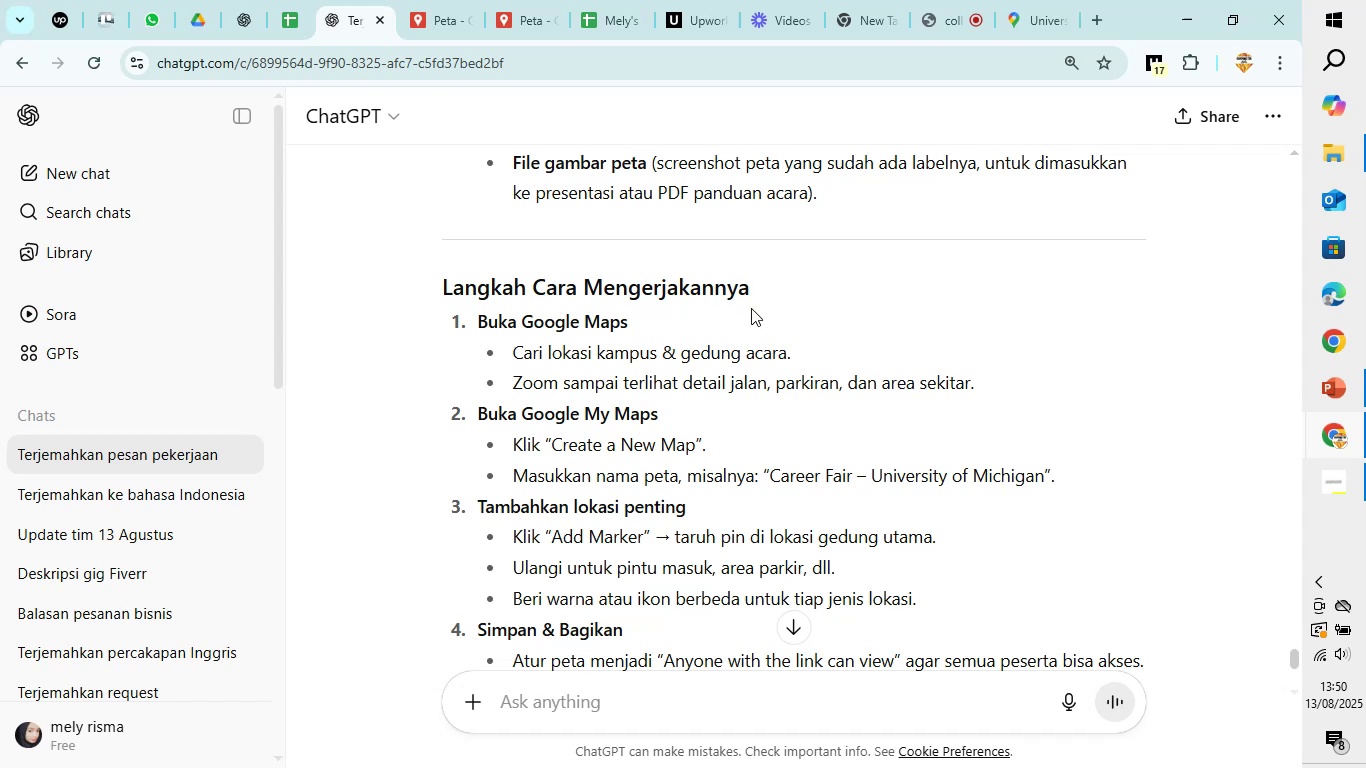 
left_click([1263, 620])
 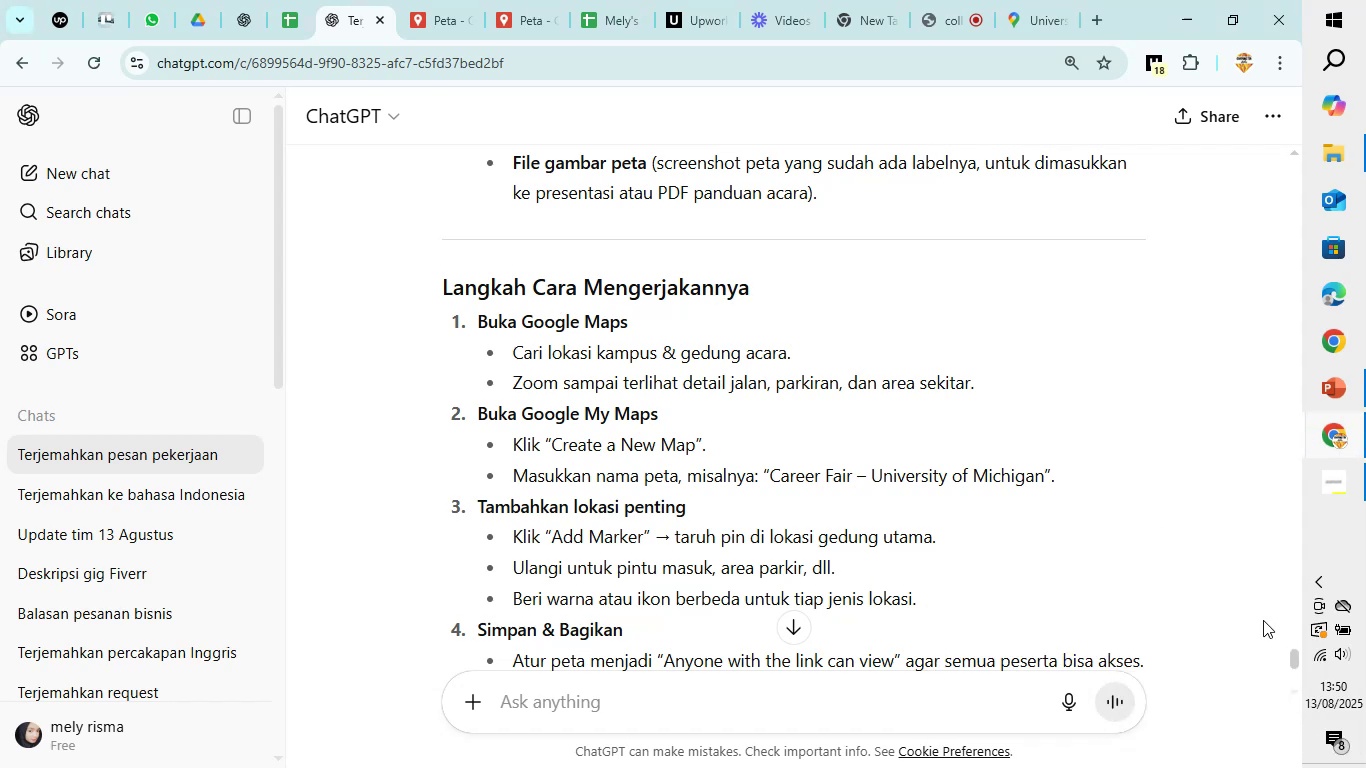 
mouse_move([1364, 677])
 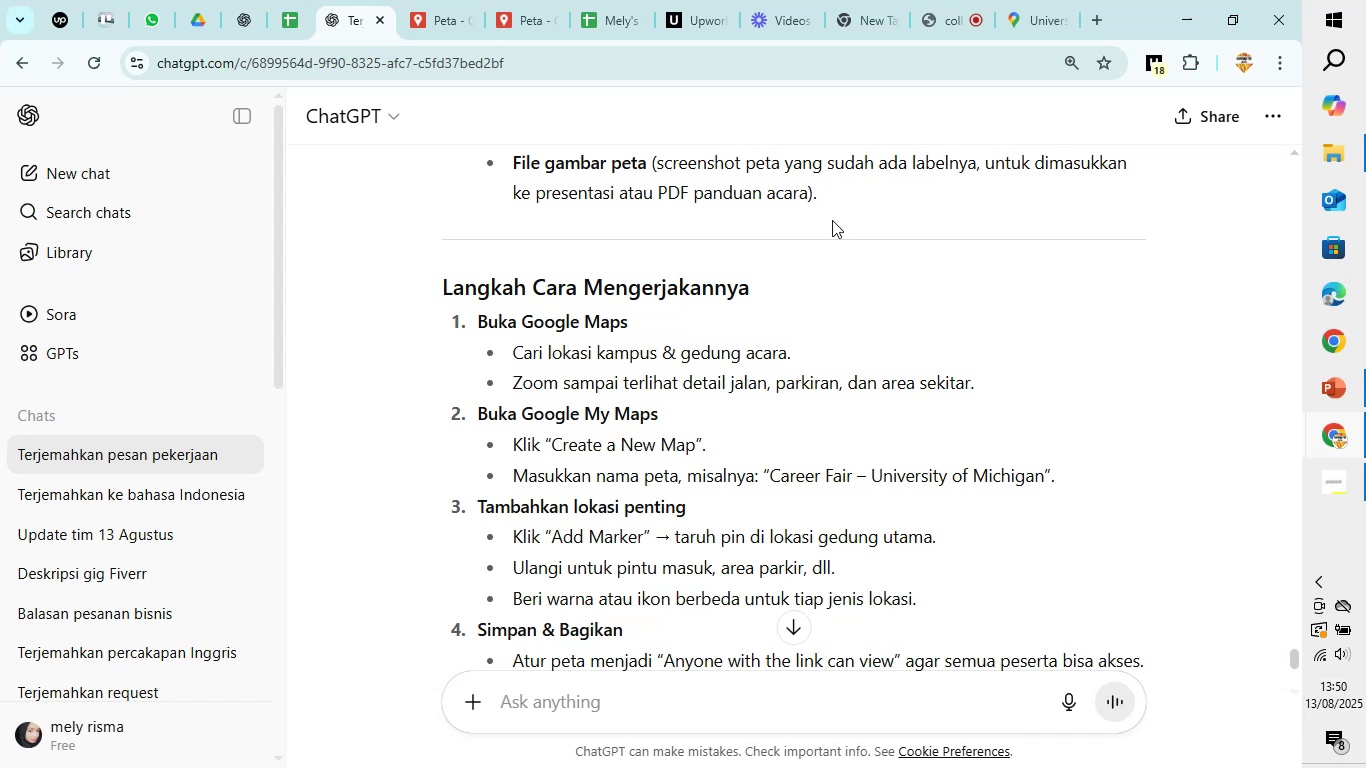 
scroll: coordinate [683, 306], scroll_direction: none, amount: 0.0
 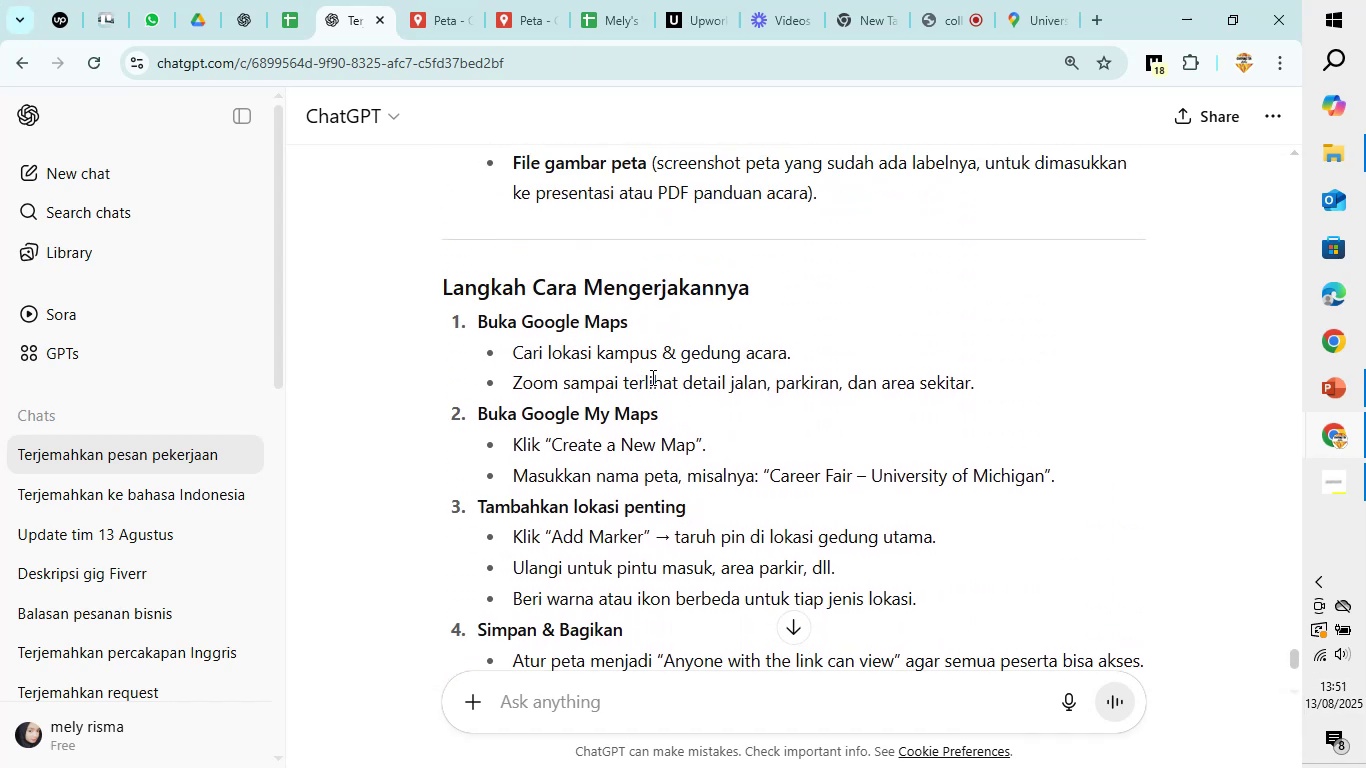 
wait(5.04)
 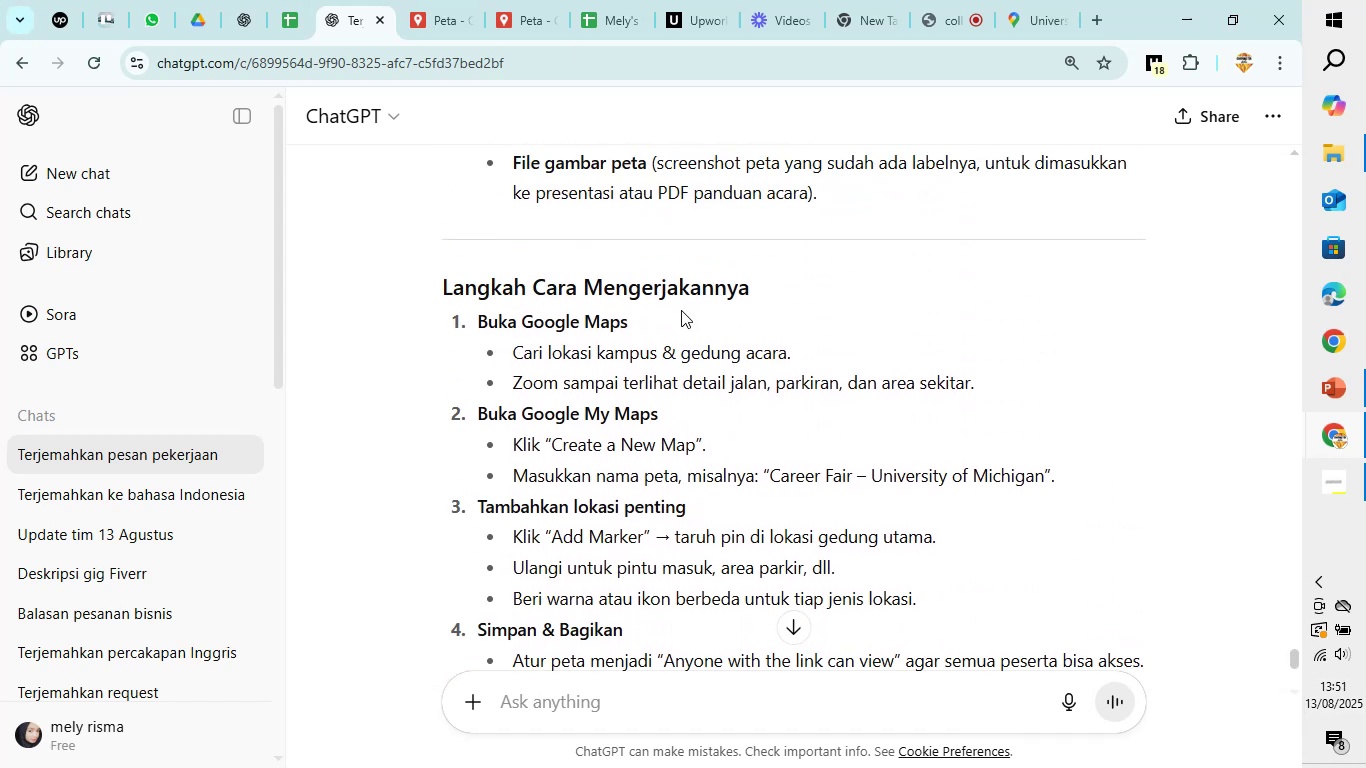 
scroll: coordinate [683, 414], scroll_direction: up, amount: 1.0
 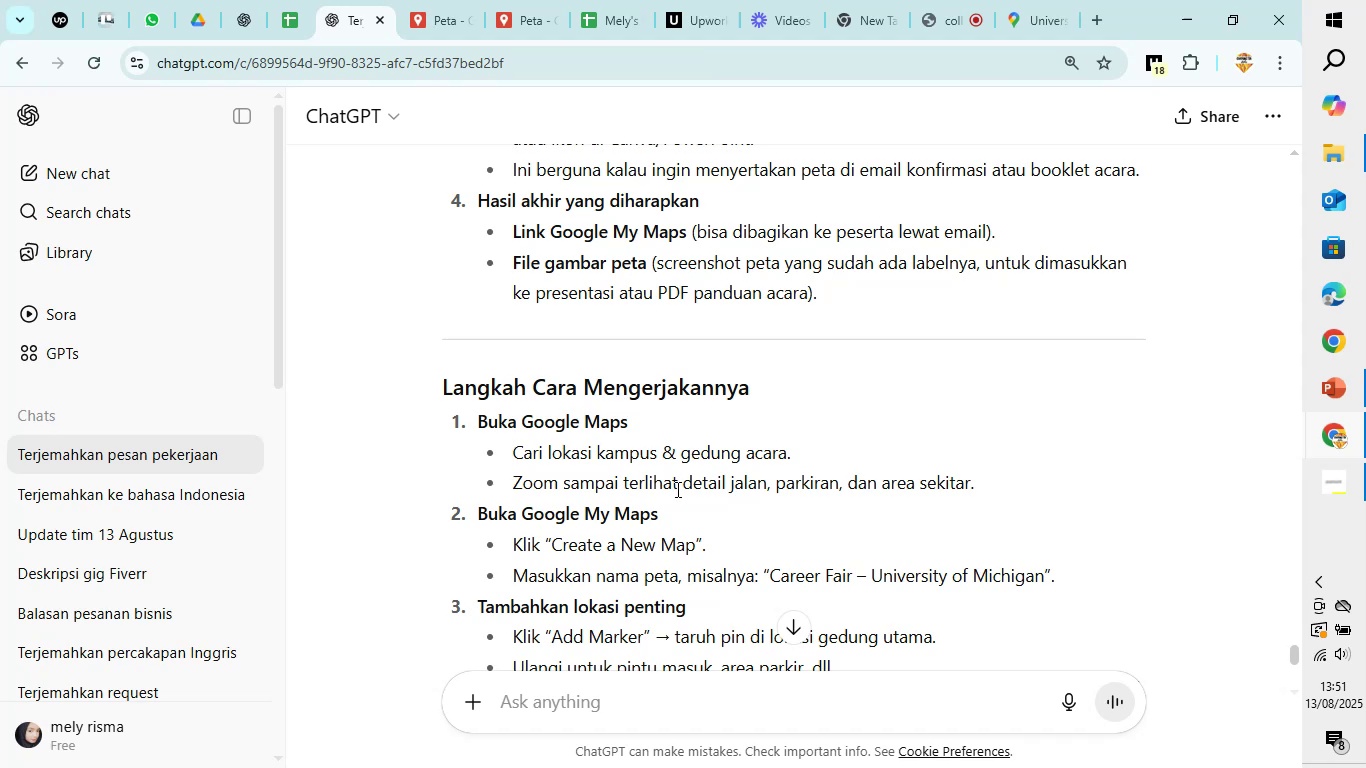 
scroll: coordinate [550, 463], scroll_direction: down, amount: 3.0
 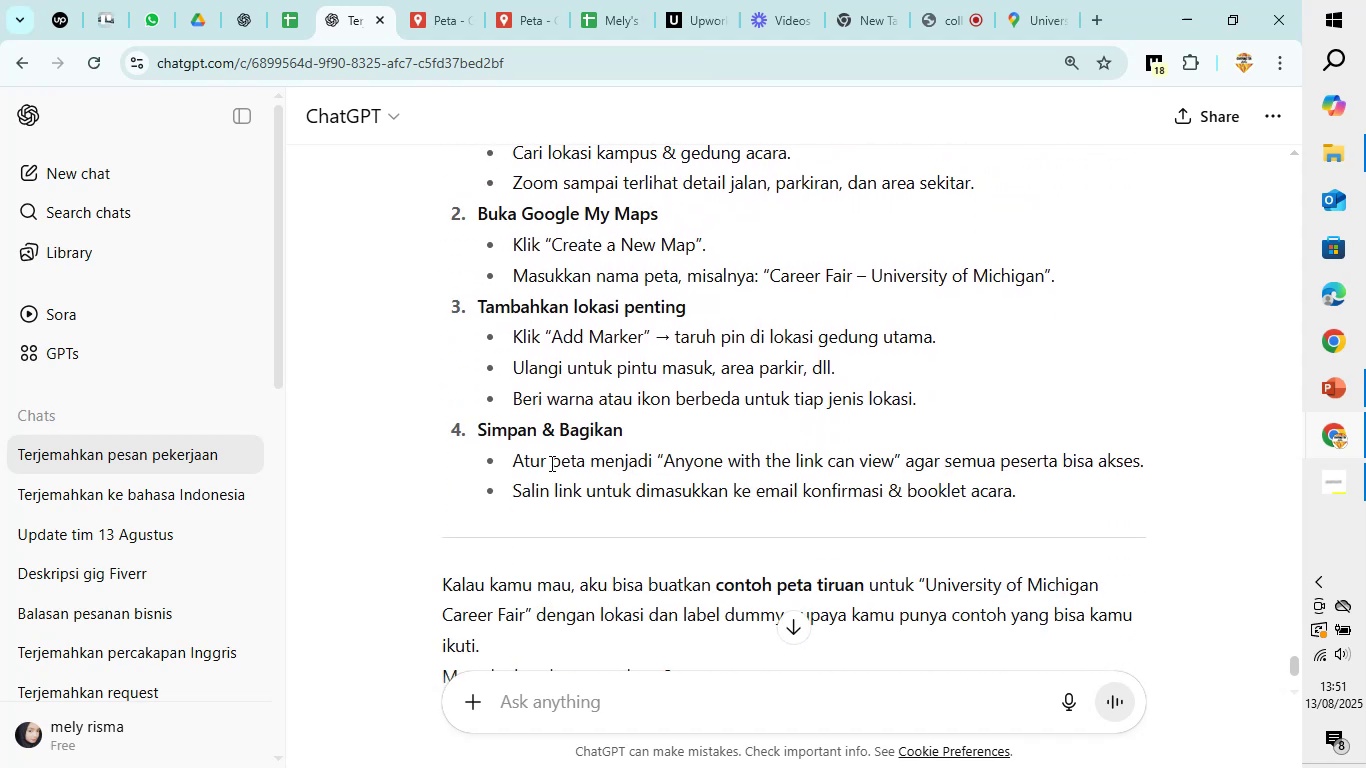 
scroll: coordinate [548, 458], scroll_direction: up, amount: 1.0
 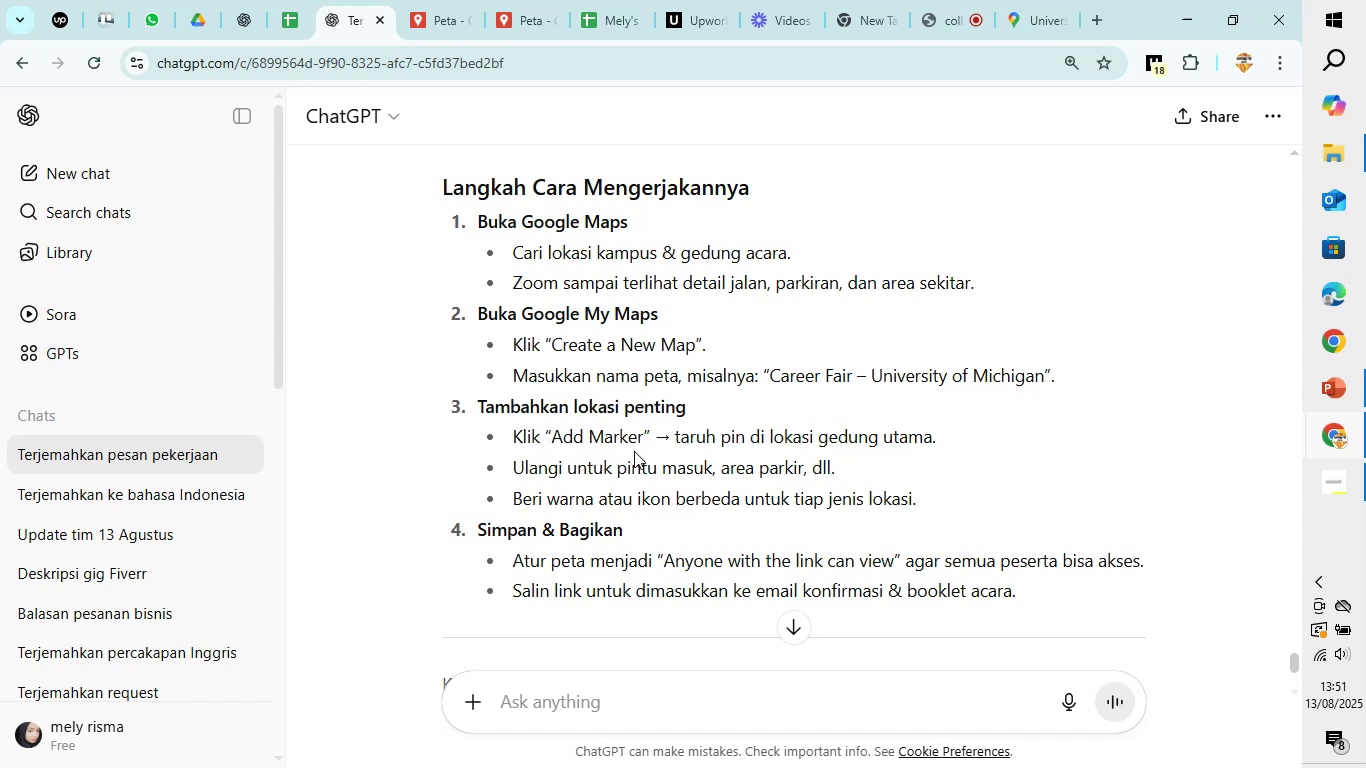 
wait(21.42)
 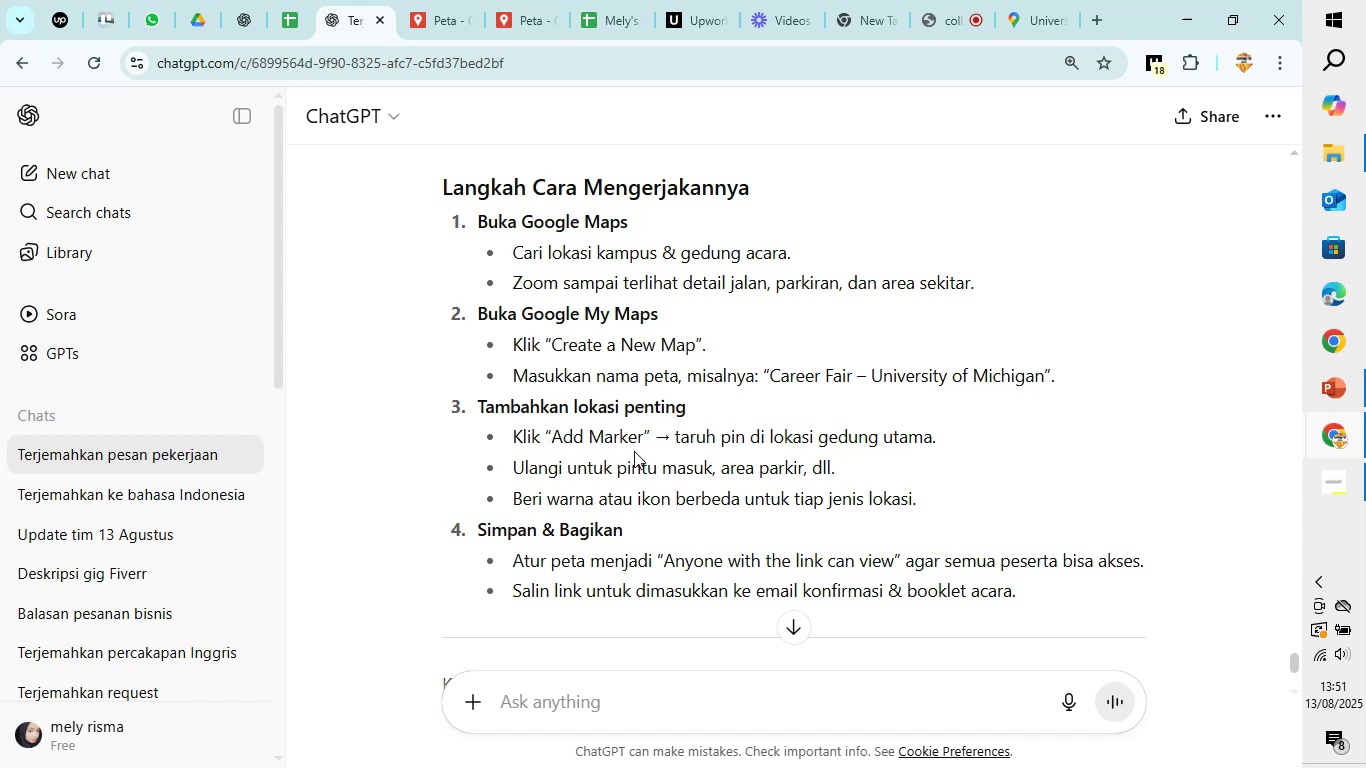 
scroll: coordinate [582, 458], scroll_direction: down, amount: 1.0
 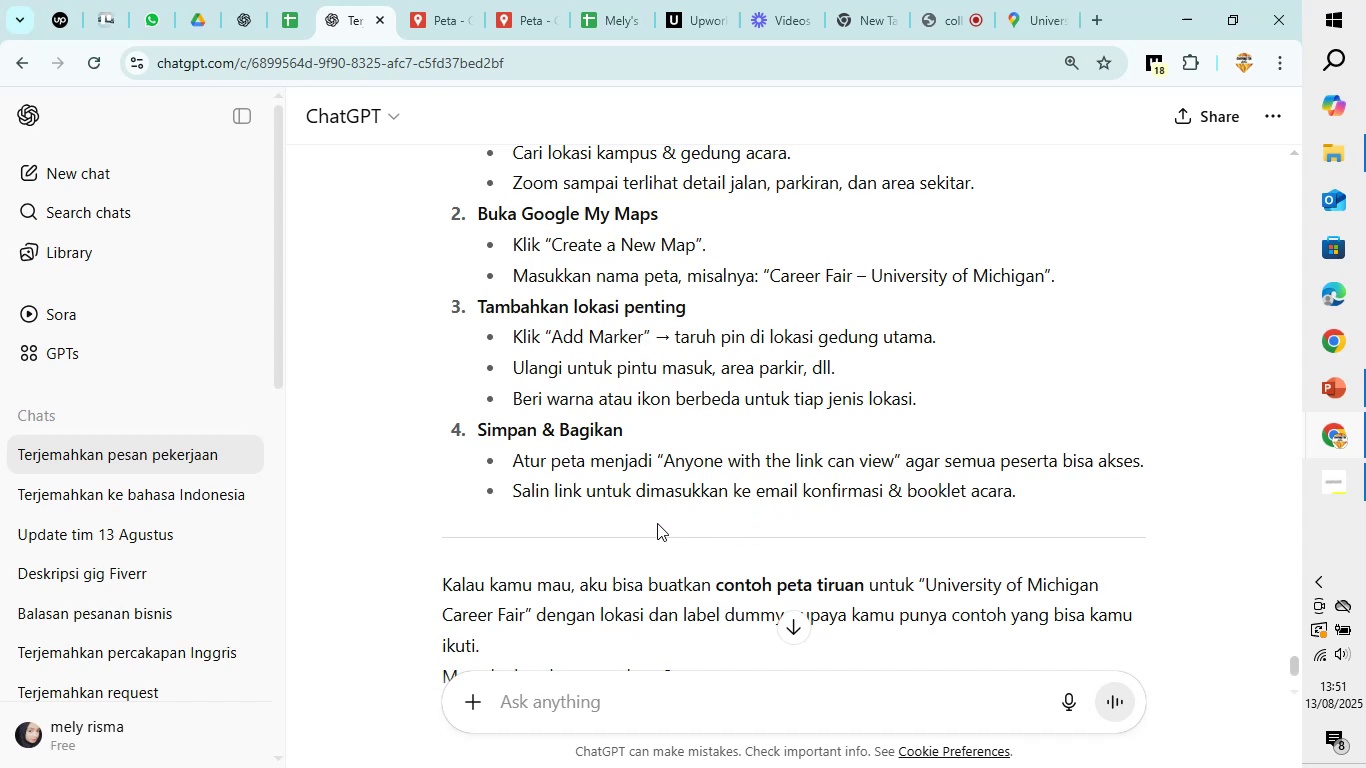 
wait(29.86)
 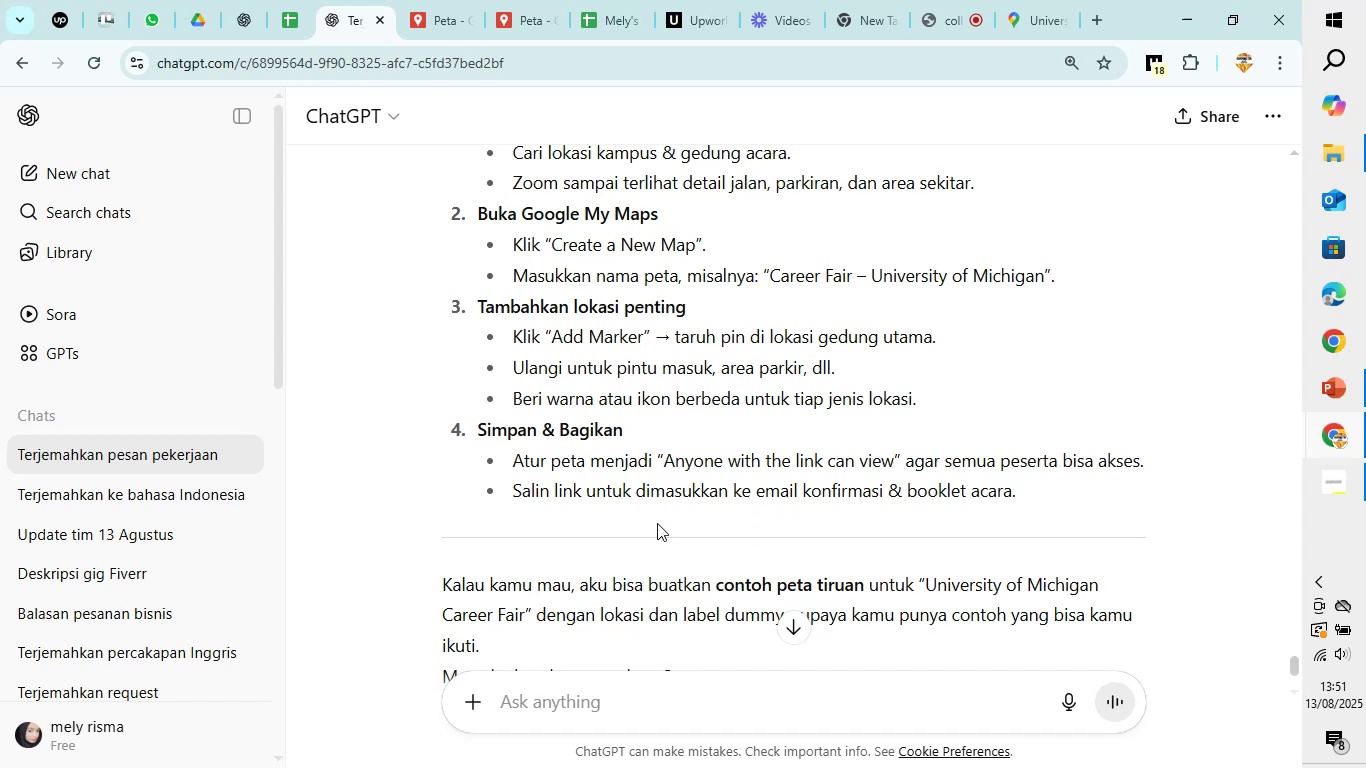 
scroll: coordinate [613, 511], scroll_direction: down, amount: 2.0
 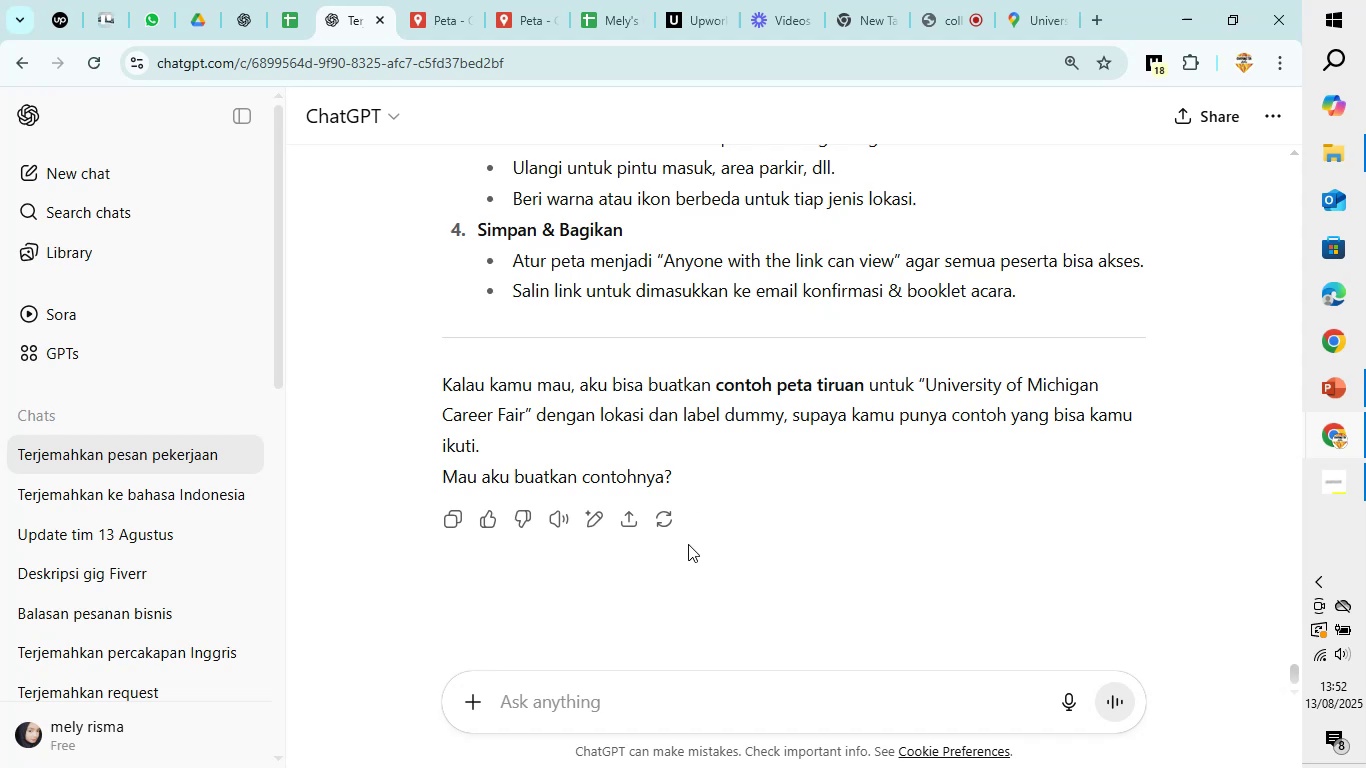 
type(iya, tolong buatkan aku contohnya)
 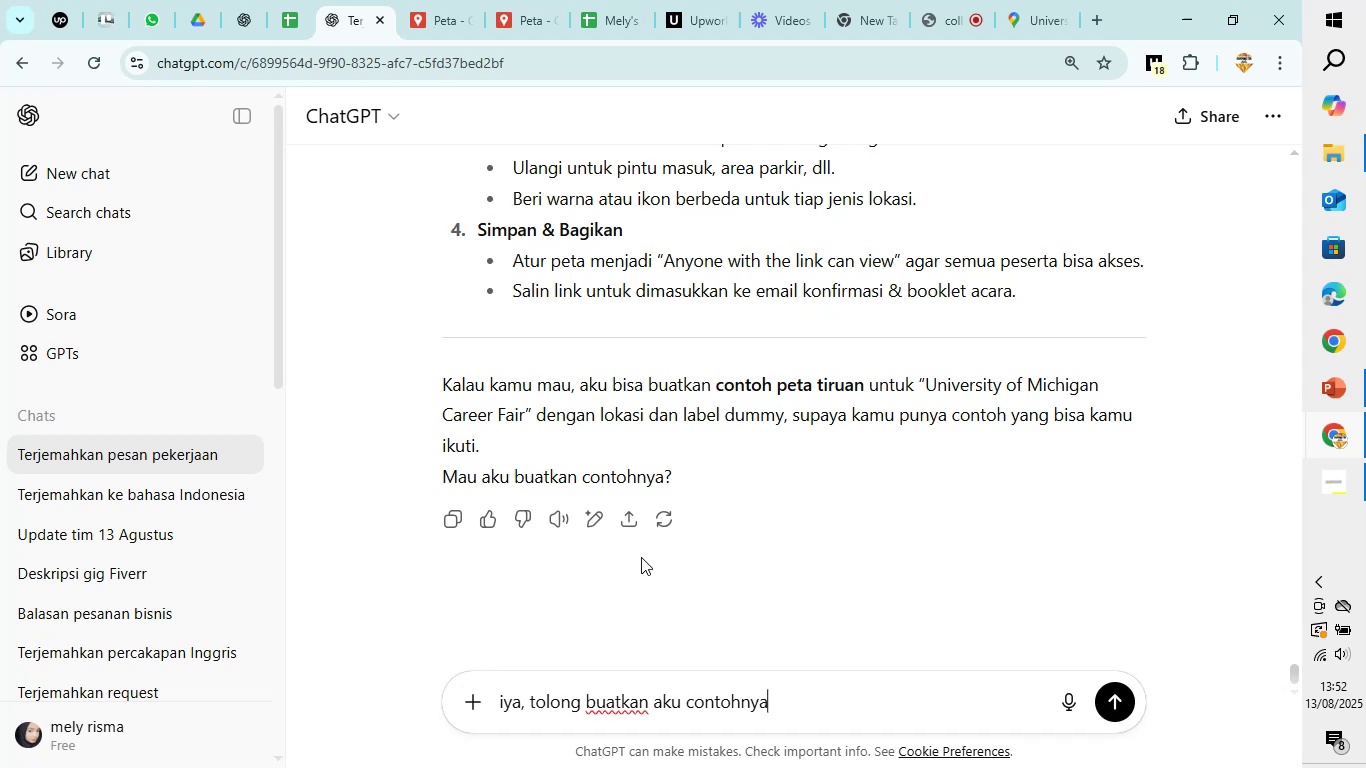 
key(Enter)
 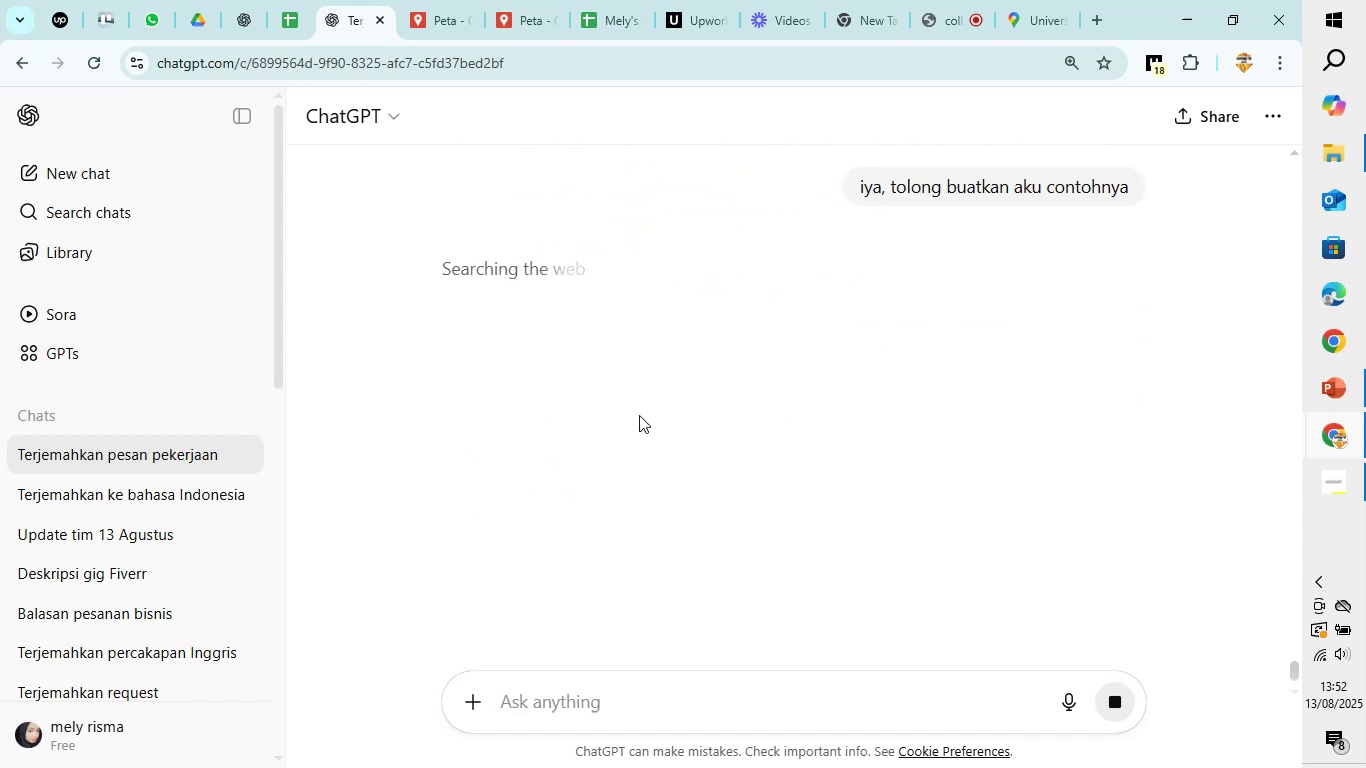 
scroll: coordinate [731, 325], scroll_direction: up, amount: 1.0
 